 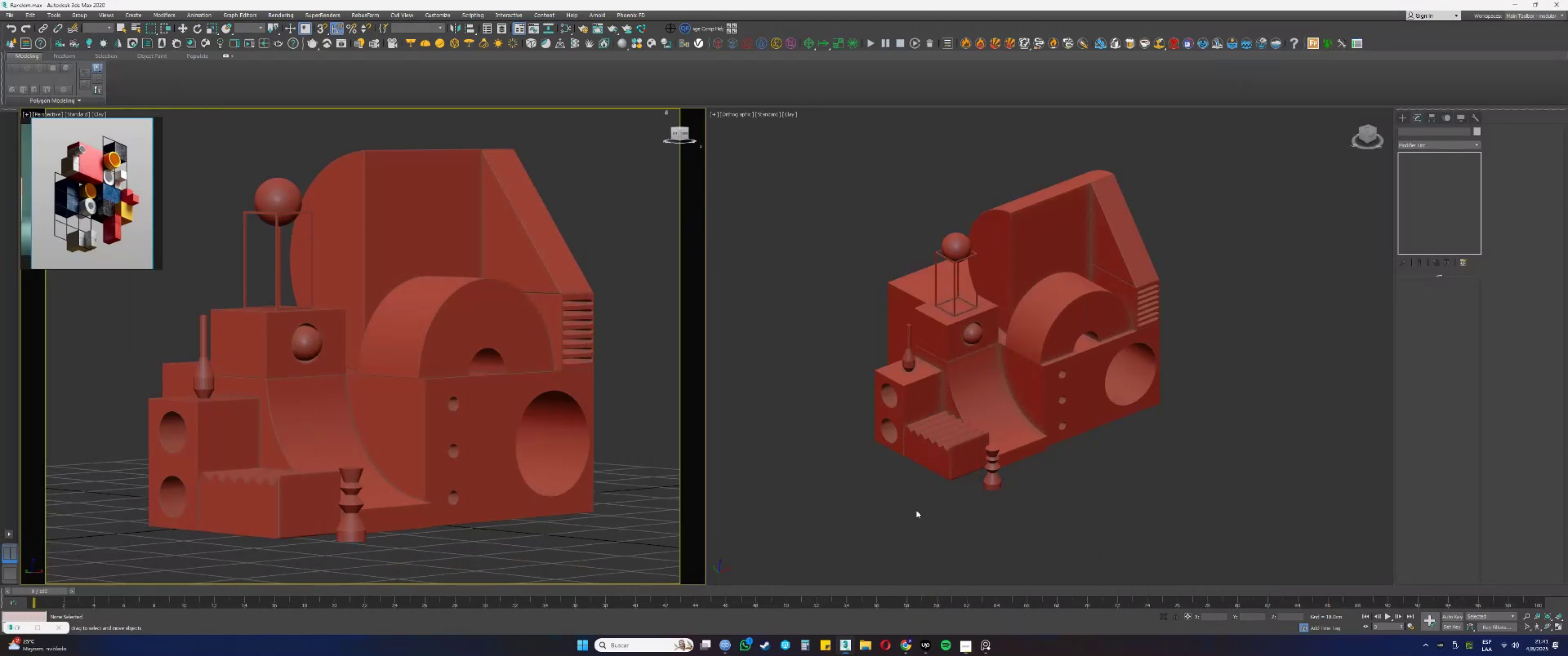 
double_click([878, 592])
 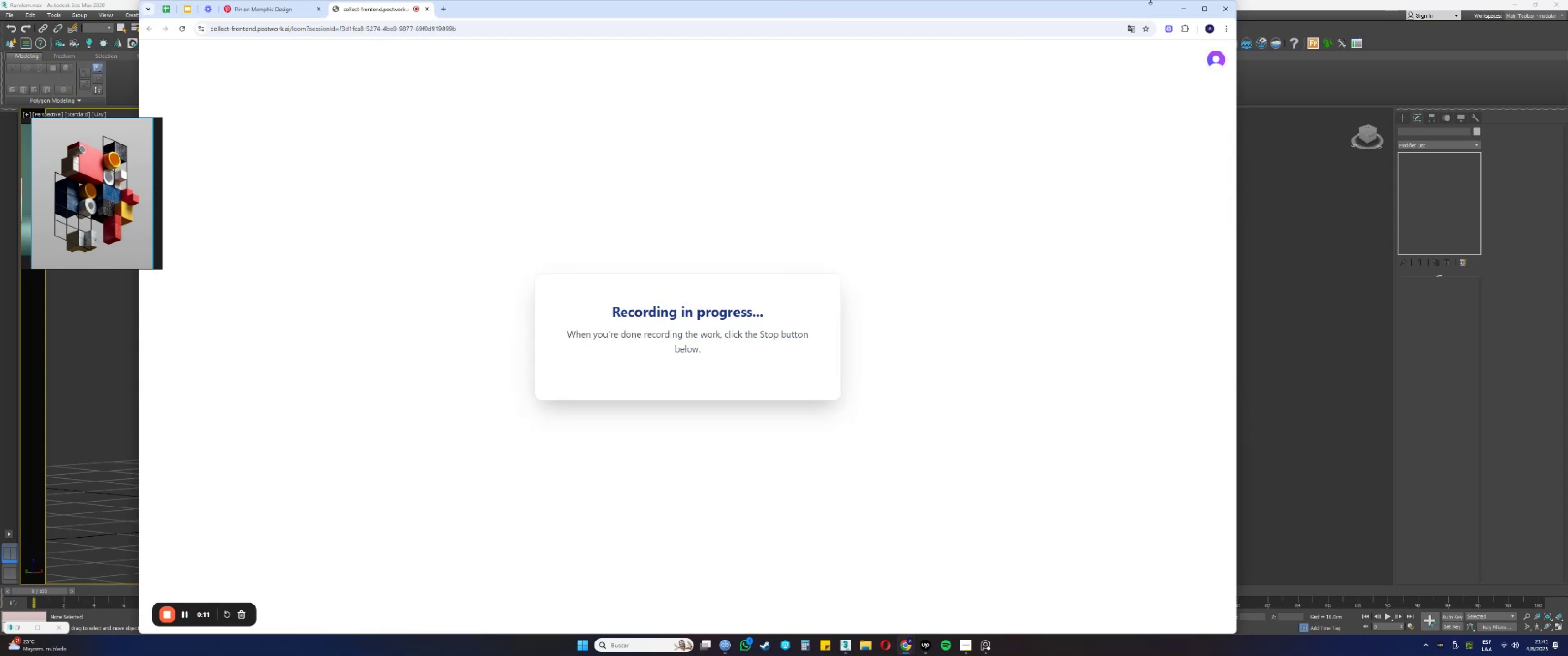 
left_click([1184, 10])
 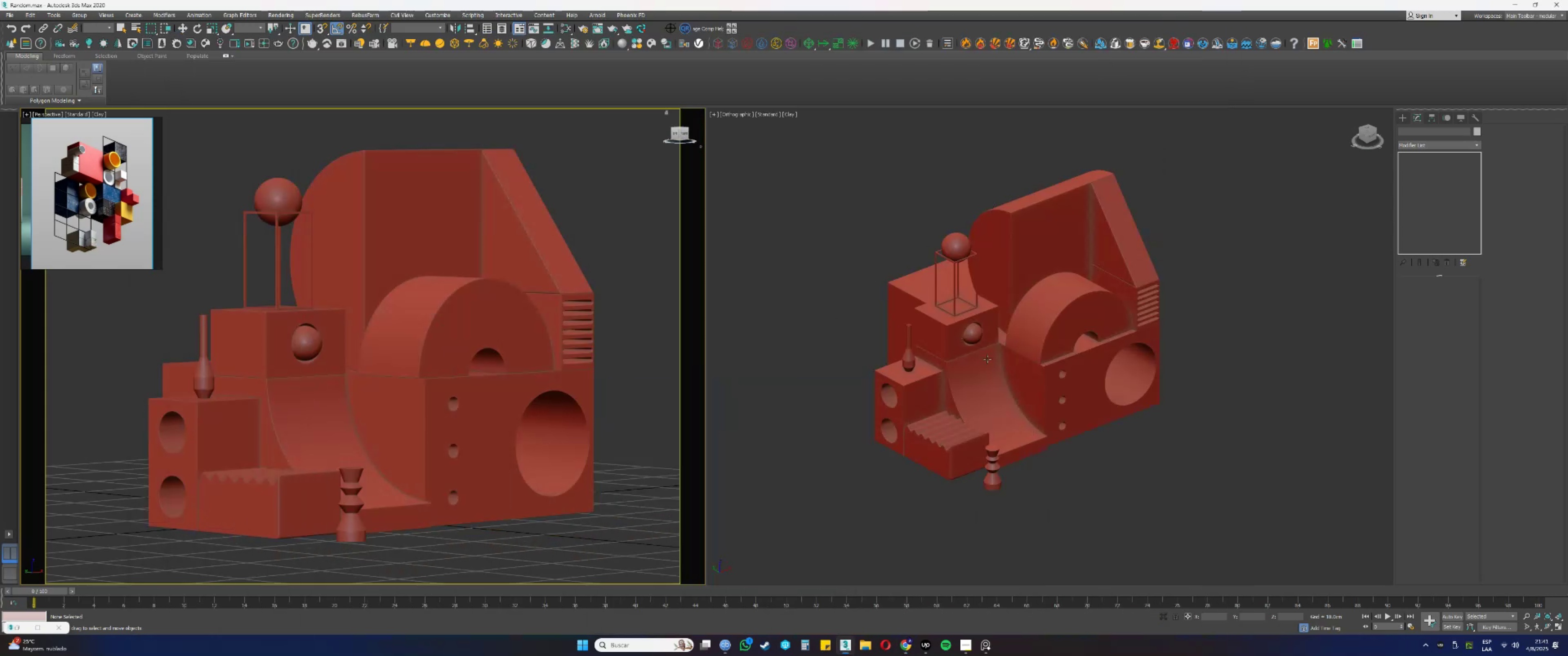 
left_click_drag(start_coordinate=[1248, 519], to_coordinate=[826, 171])
 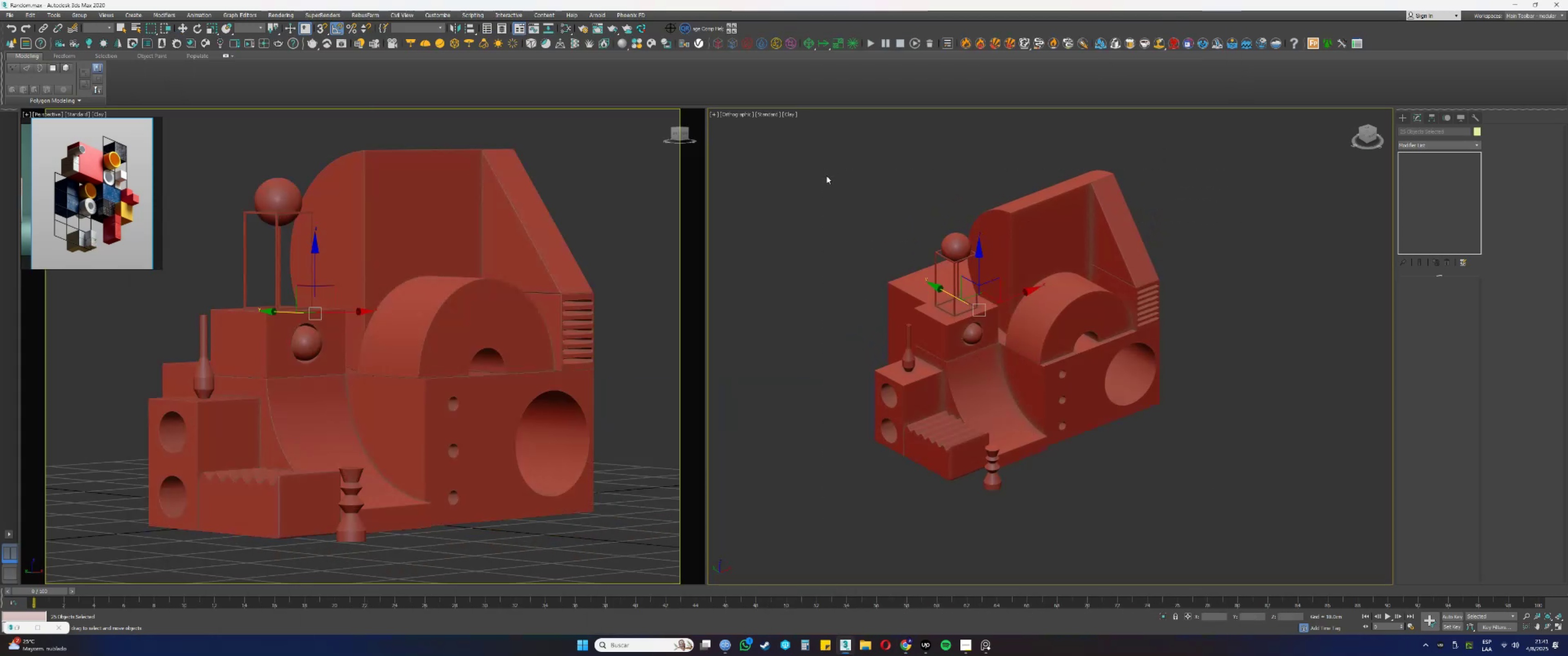 
key(Delete)
 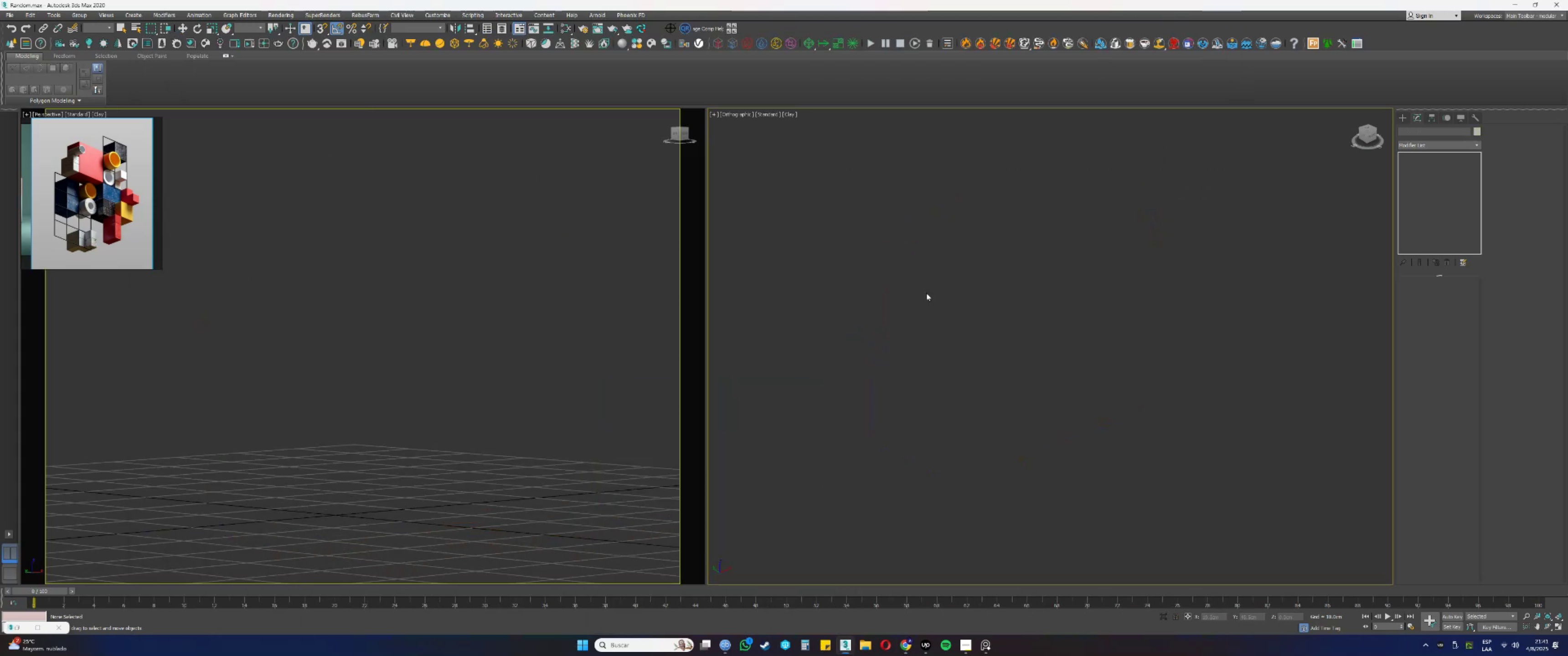 
key(G)
 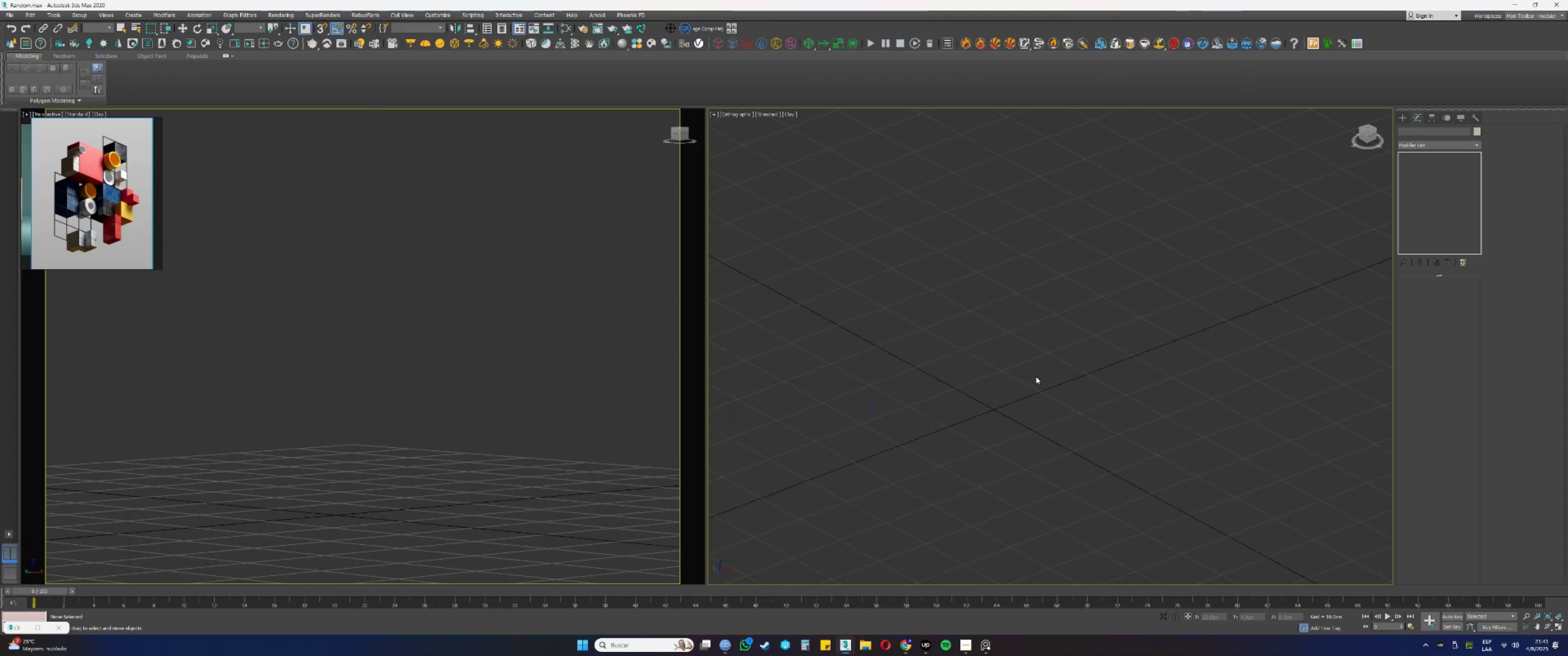 
left_click([1036, 375])
 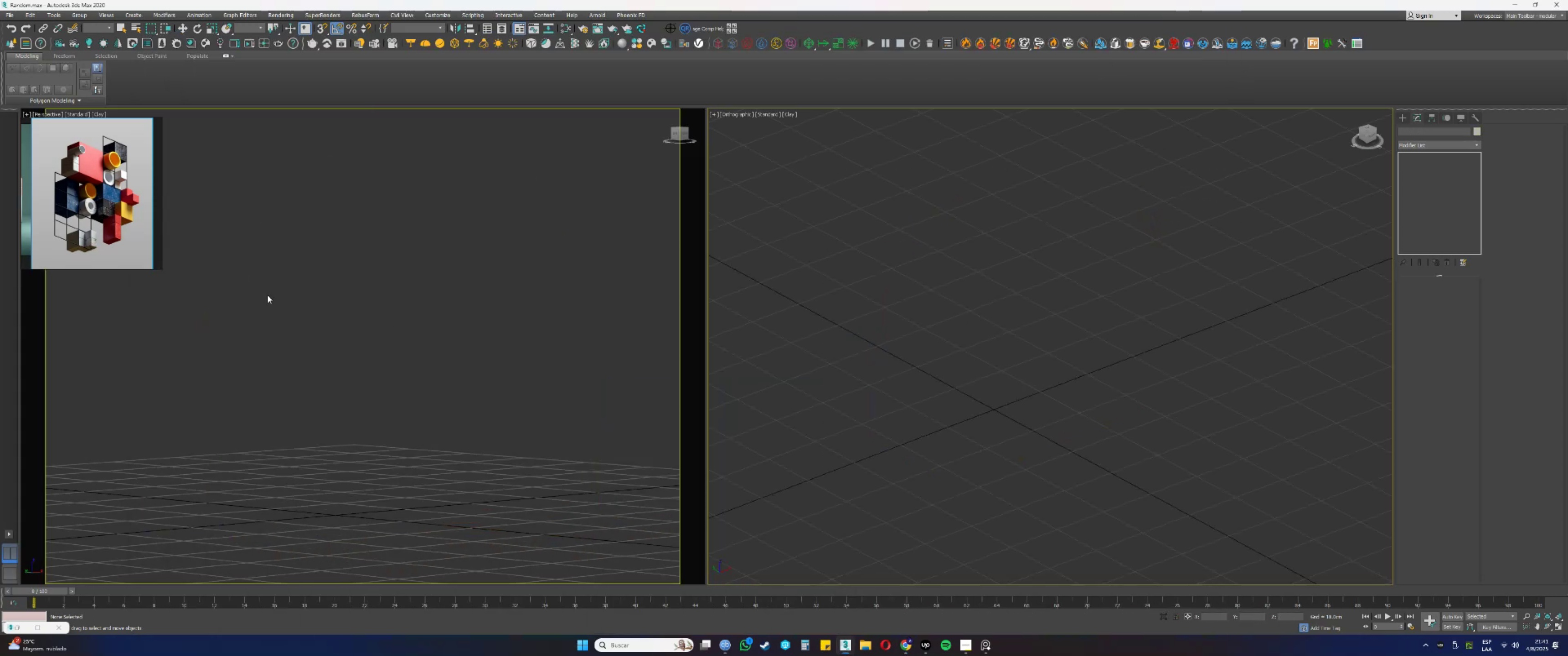 
scroll: coordinate [74, 196], scroll_direction: up, amount: 3.0
 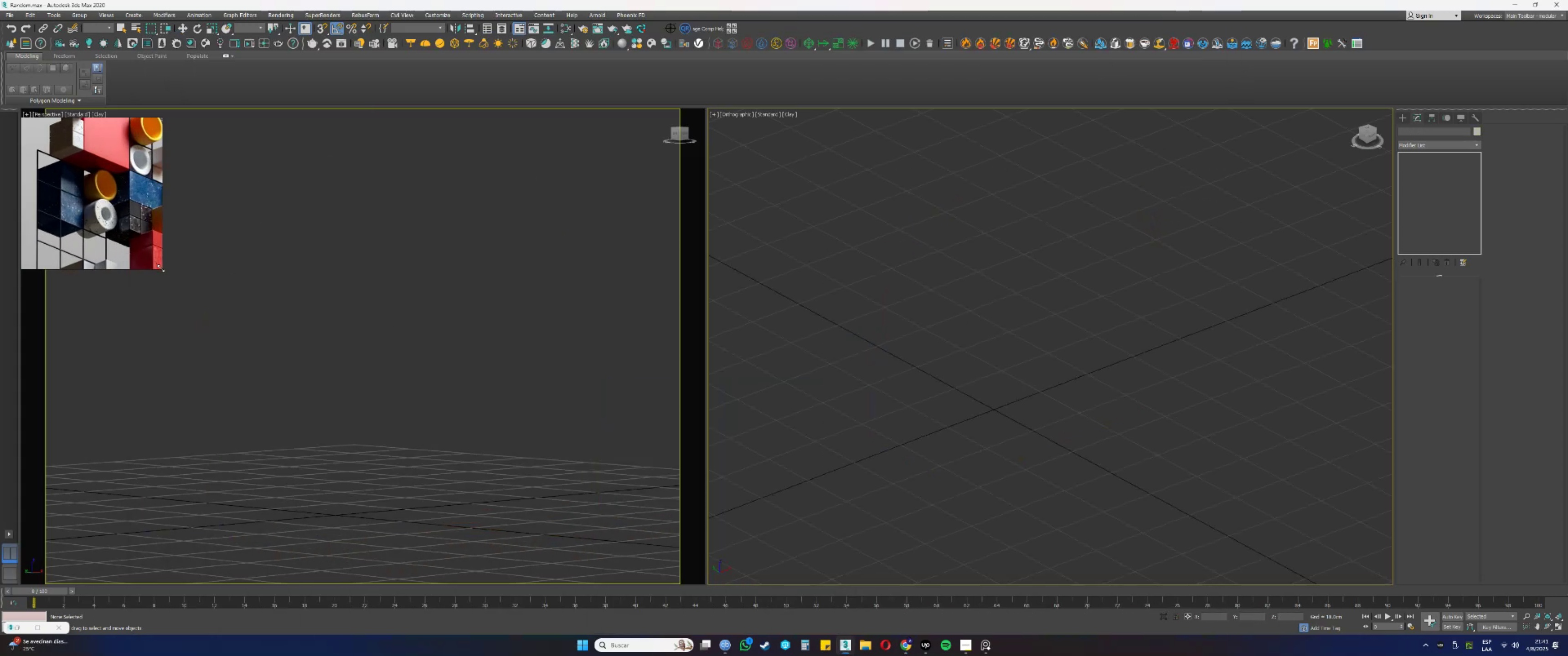 
left_click([161, 269])
 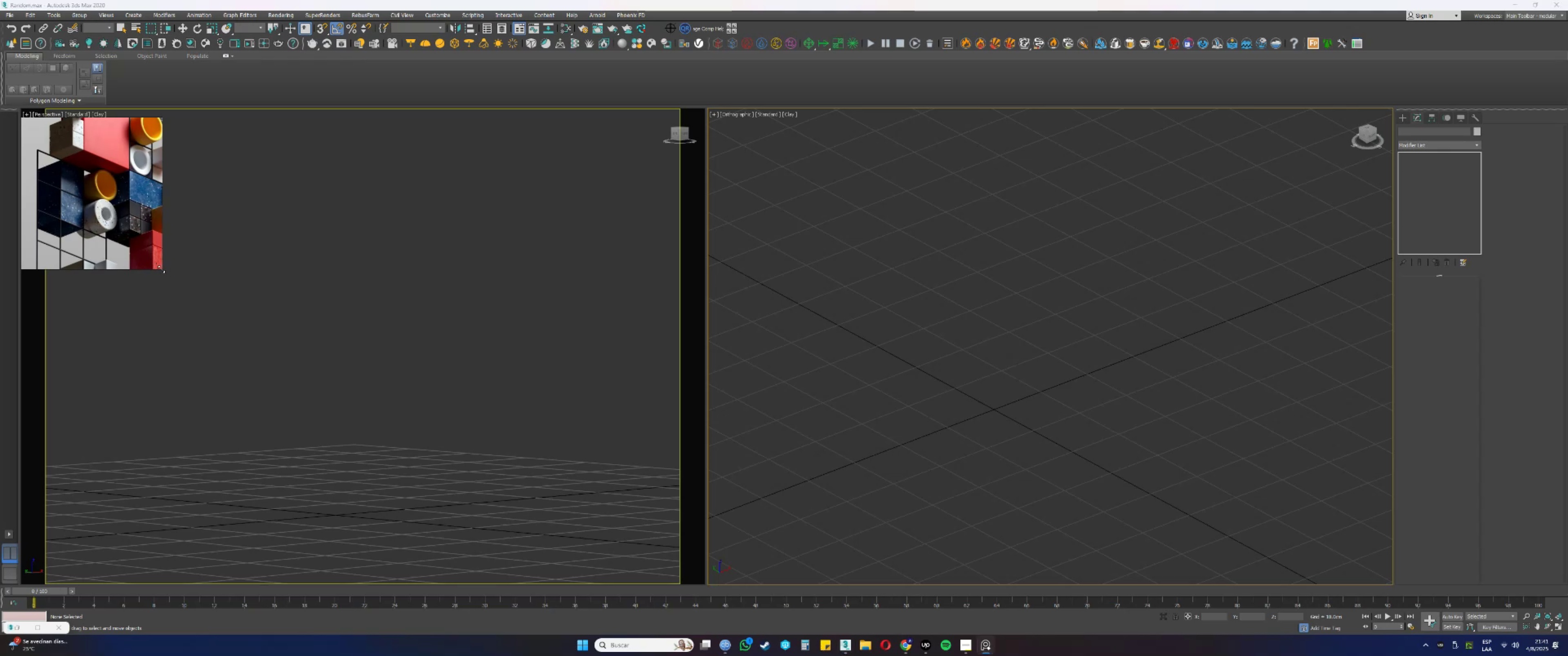 
left_click_drag(start_coordinate=[161, 269], to_coordinate=[256, 326])
 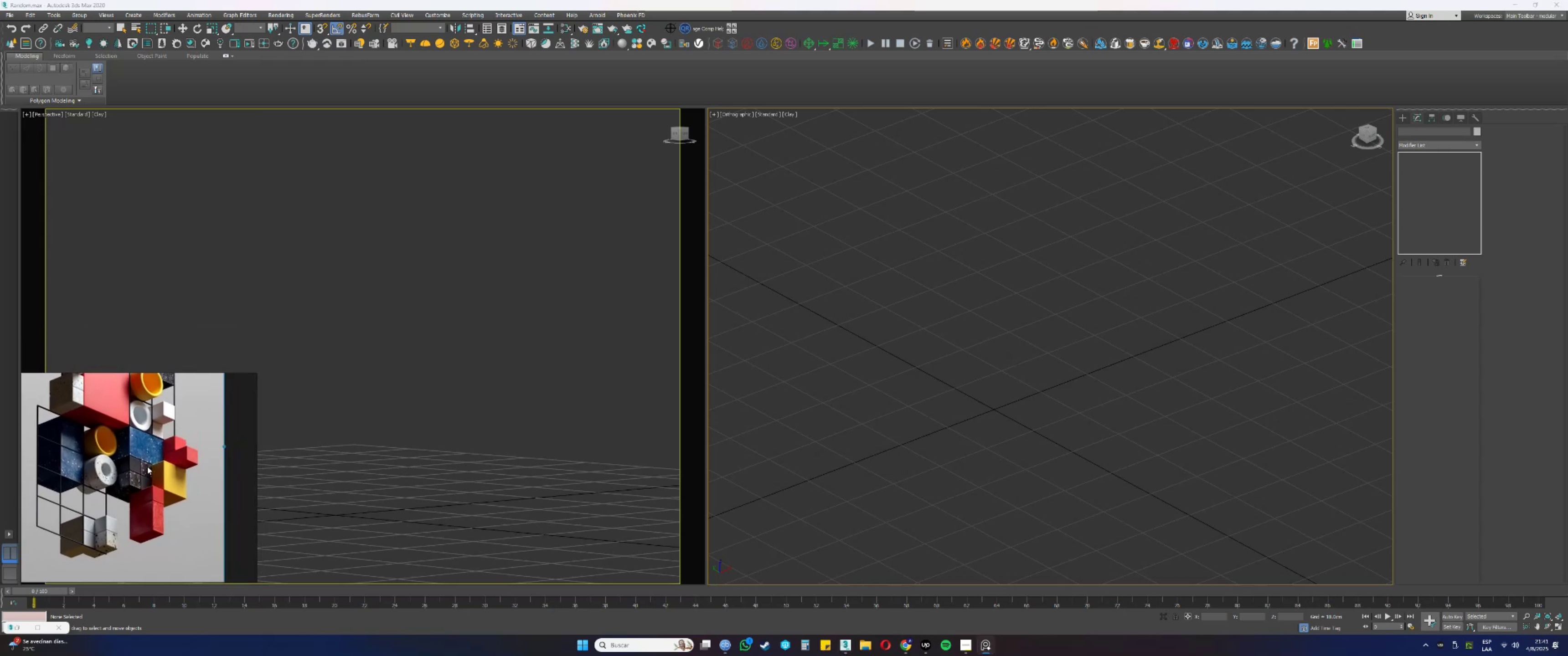 
left_click_drag(start_coordinate=[126, 463], to_coordinate=[156, 466])
 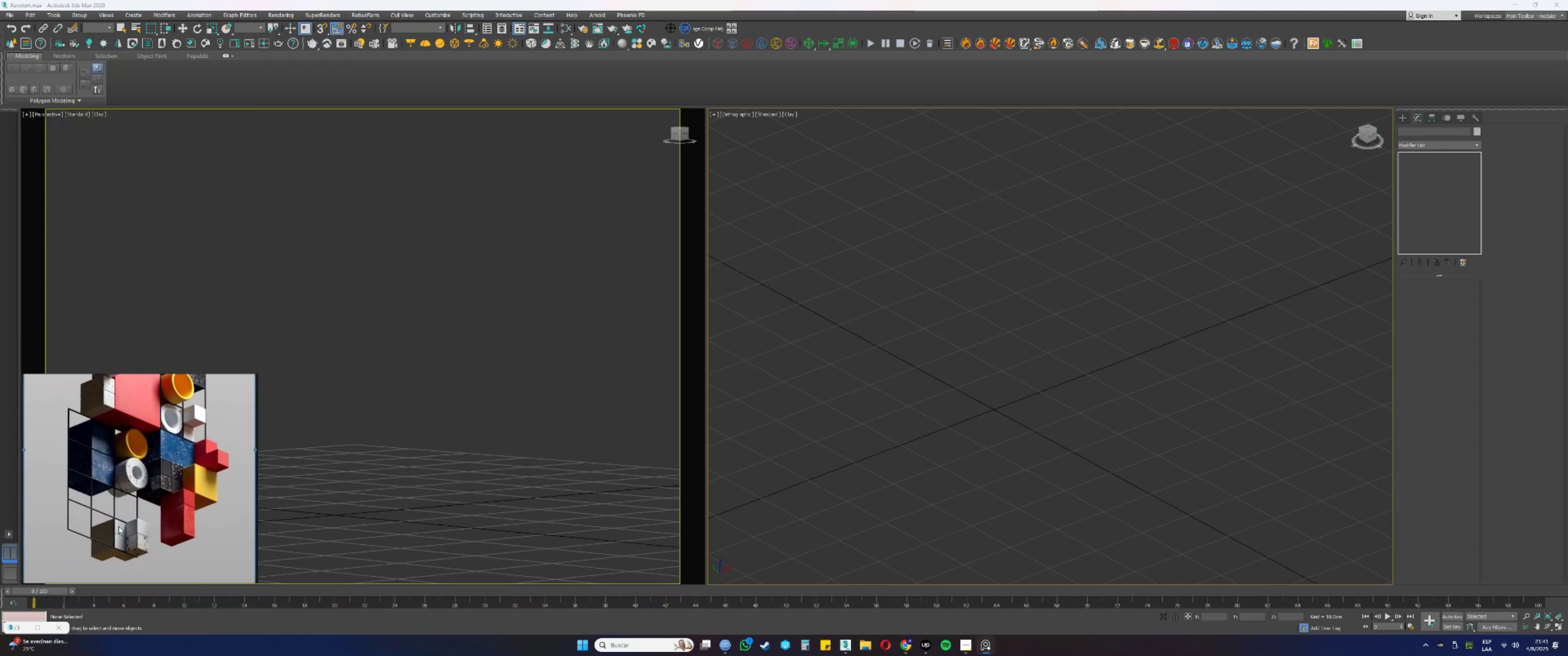 
scroll: coordinate [113, 530], scroll_direction: up, amount: 1.0
 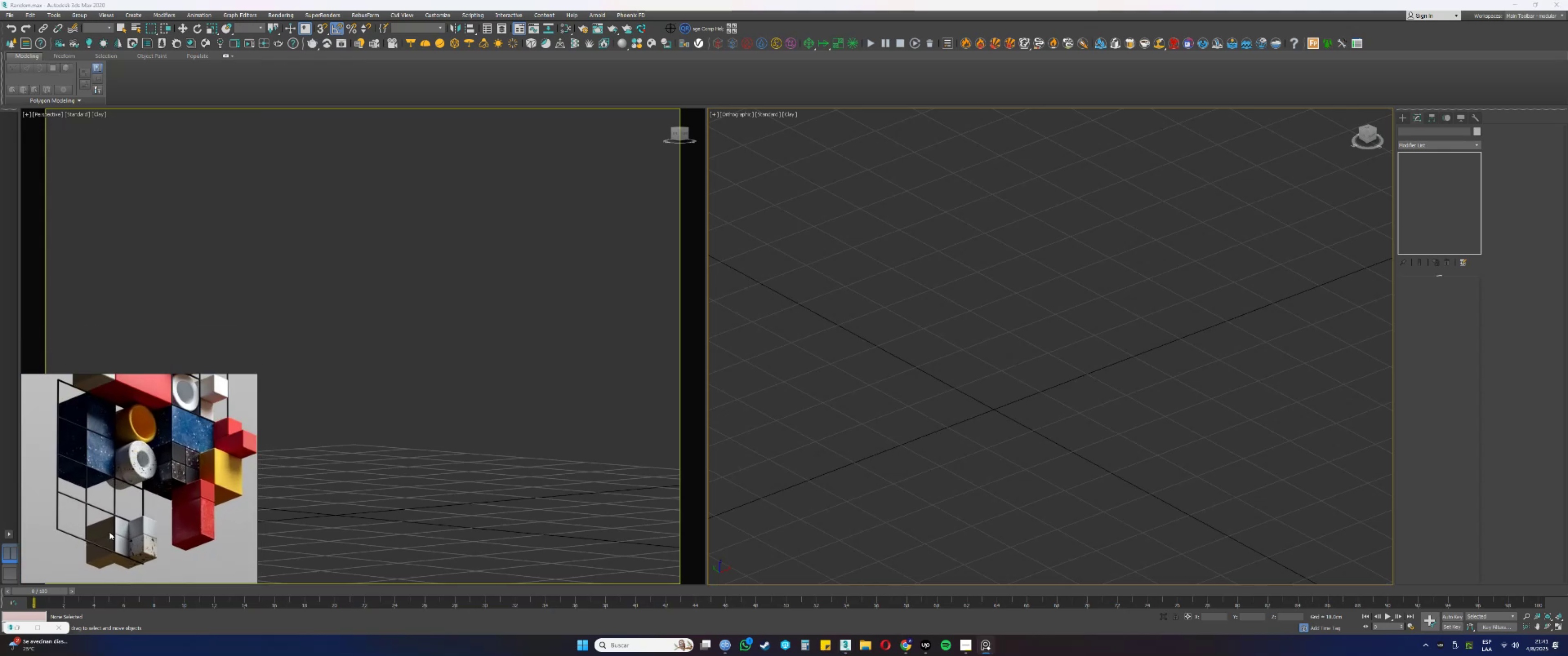 
scroll: coordinate [1066, 407], scroll_direction: down, amount: 3.0
 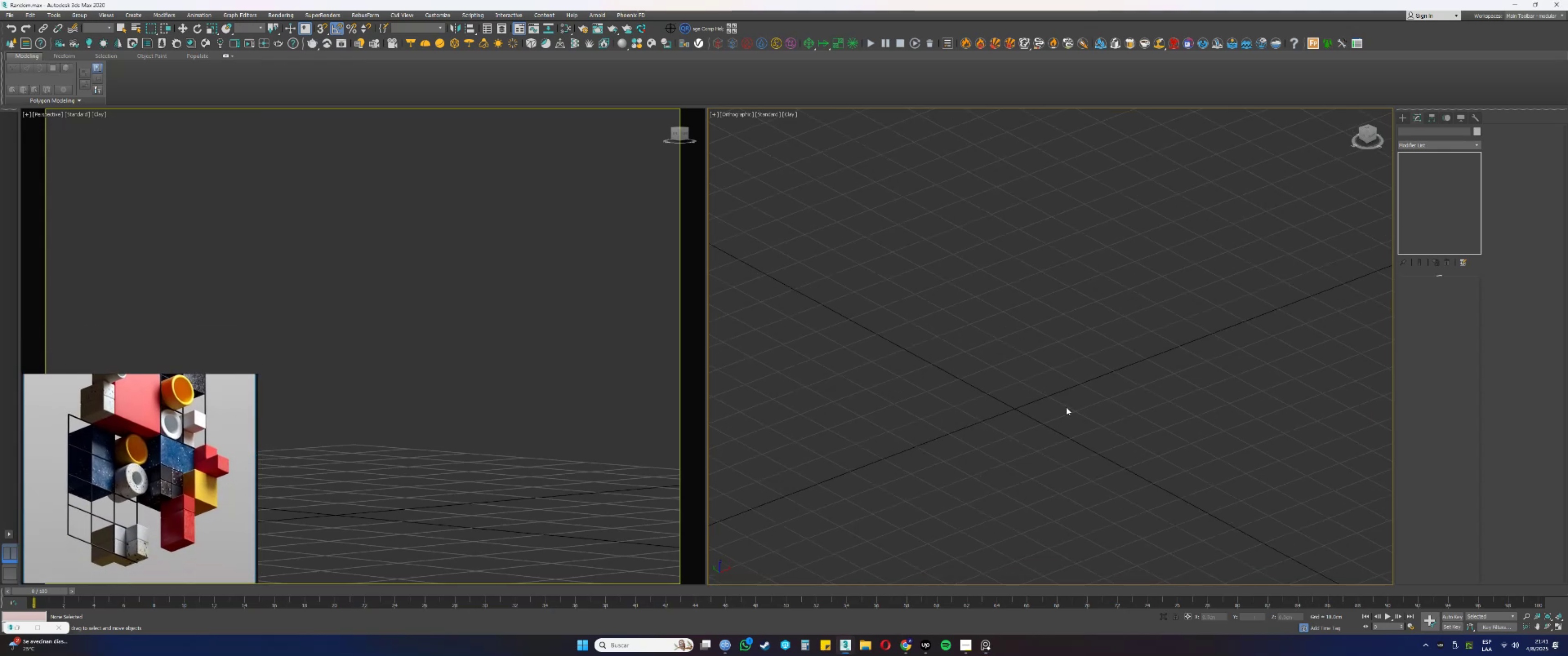 
key(Alt+AltLeft)
 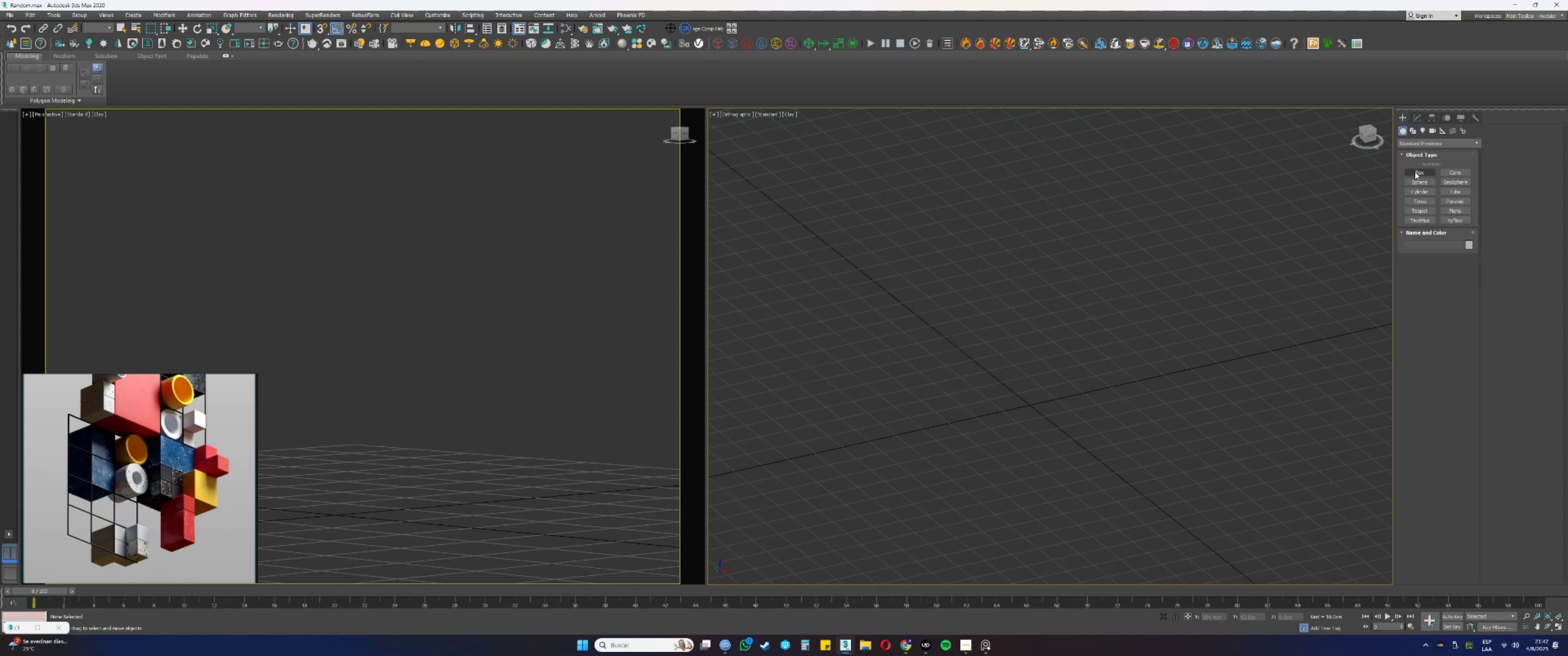 
double_click([1459, 214])
 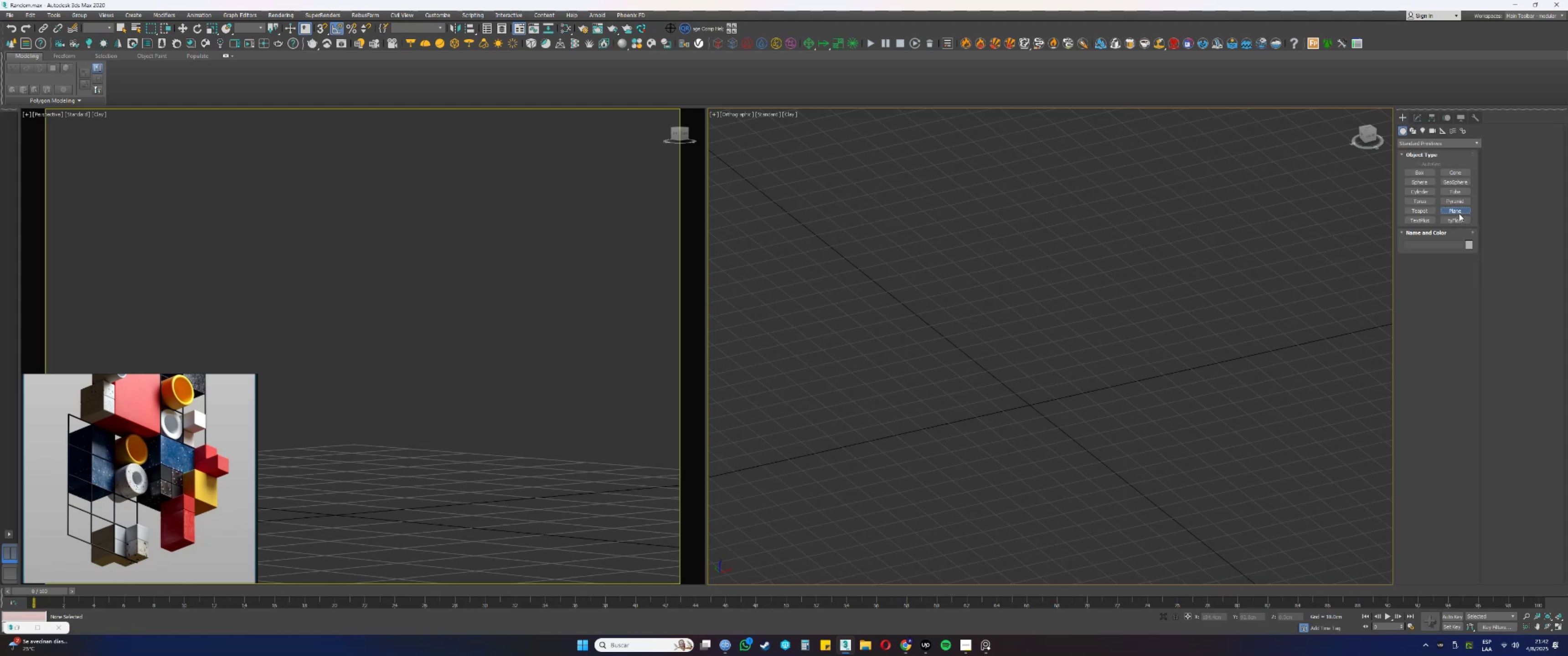 
type(ffz)
 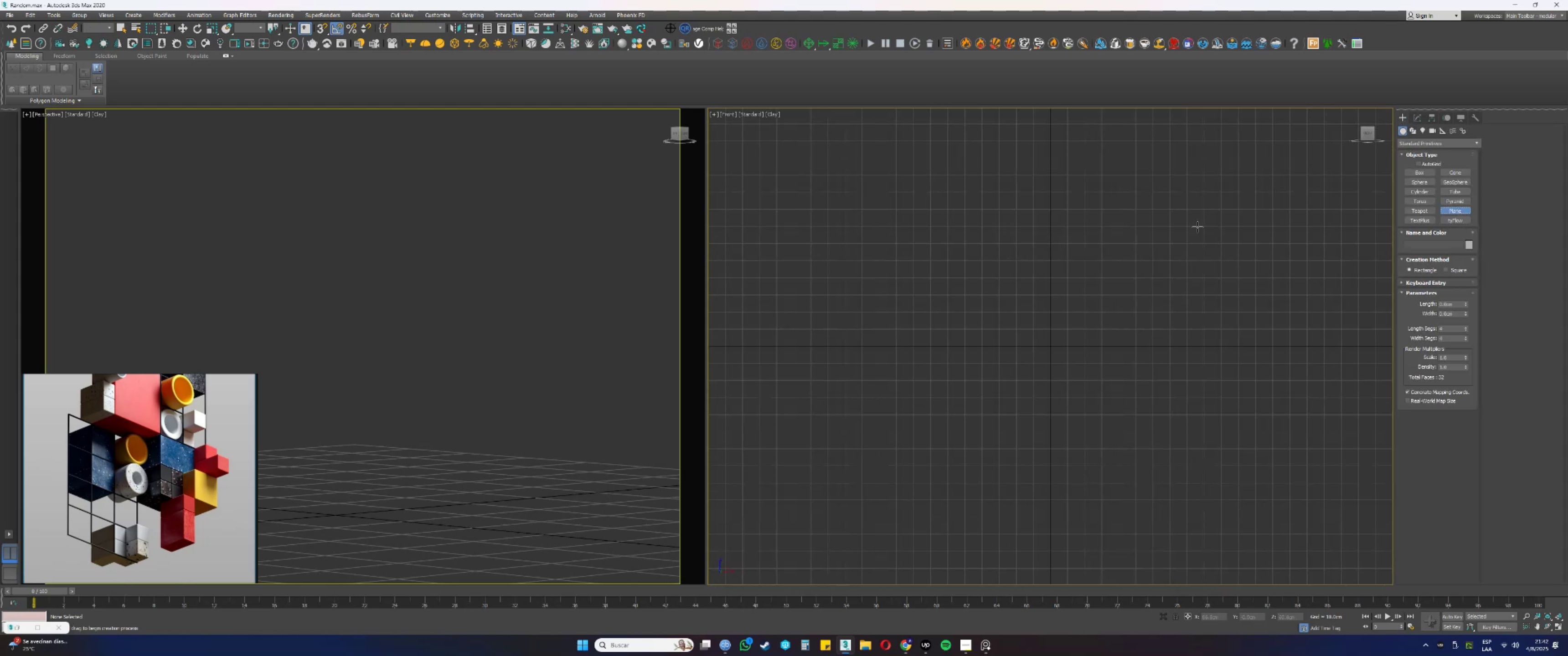 
scroll: coordinate [1063, 377], scroll_direction: down, amount: 1.0
 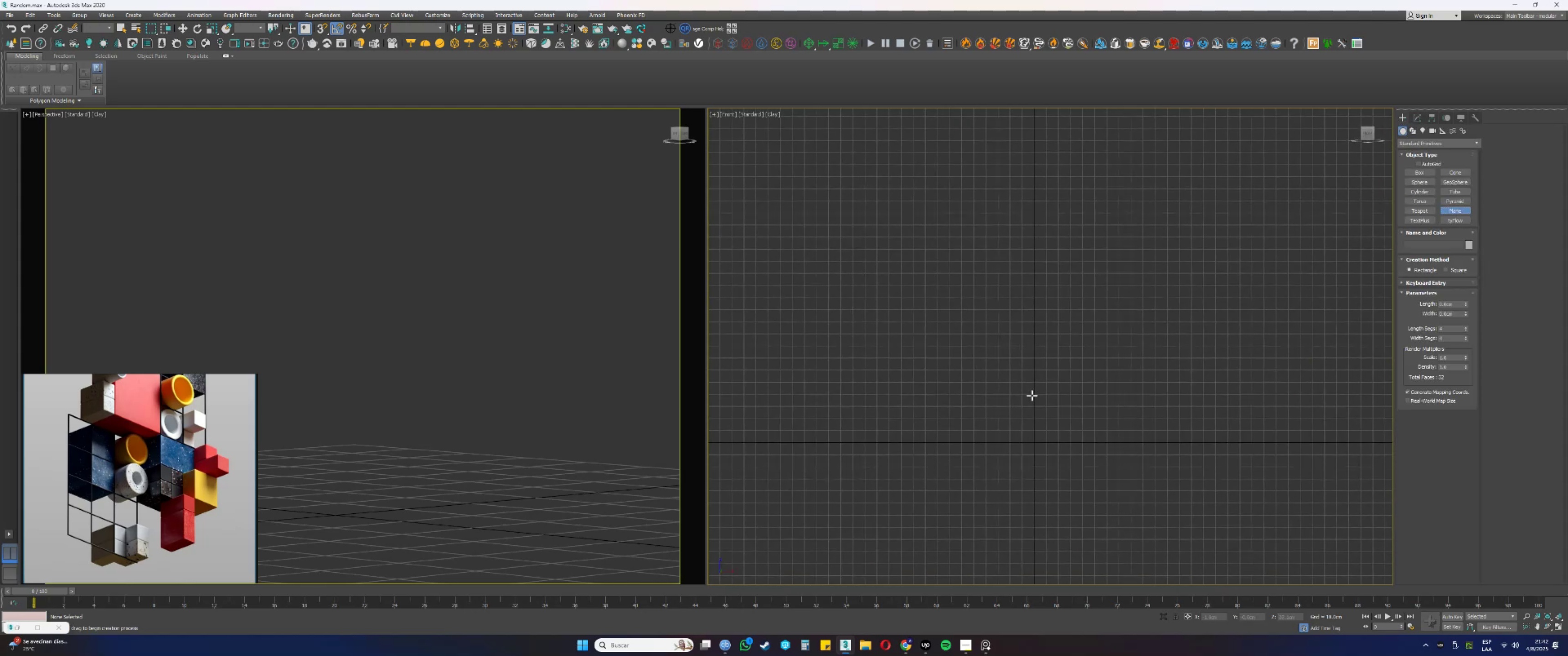 
left_click_drag(start_coordinate=[916, 215], to_coordinate=[1090, 430])
 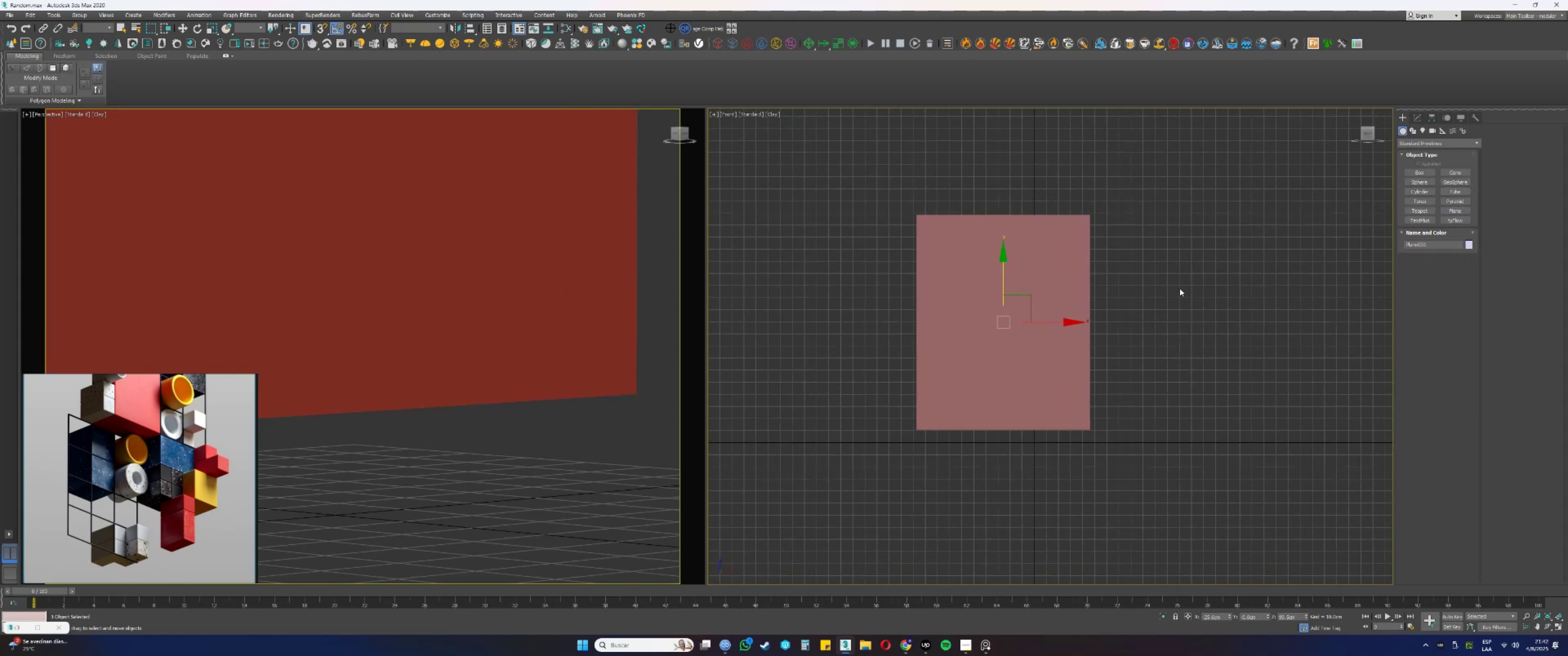 
type(ggg[F4]w)
 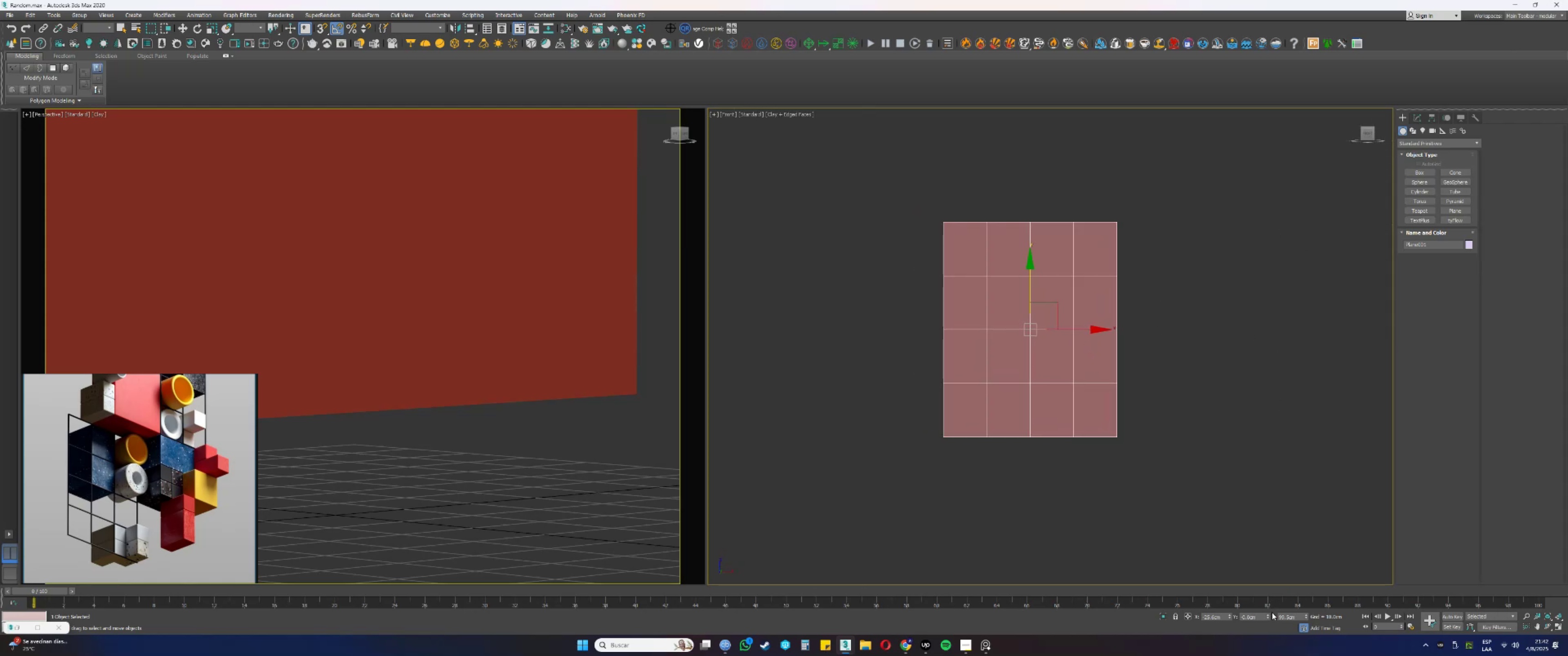 
right_click([1308, 617])
 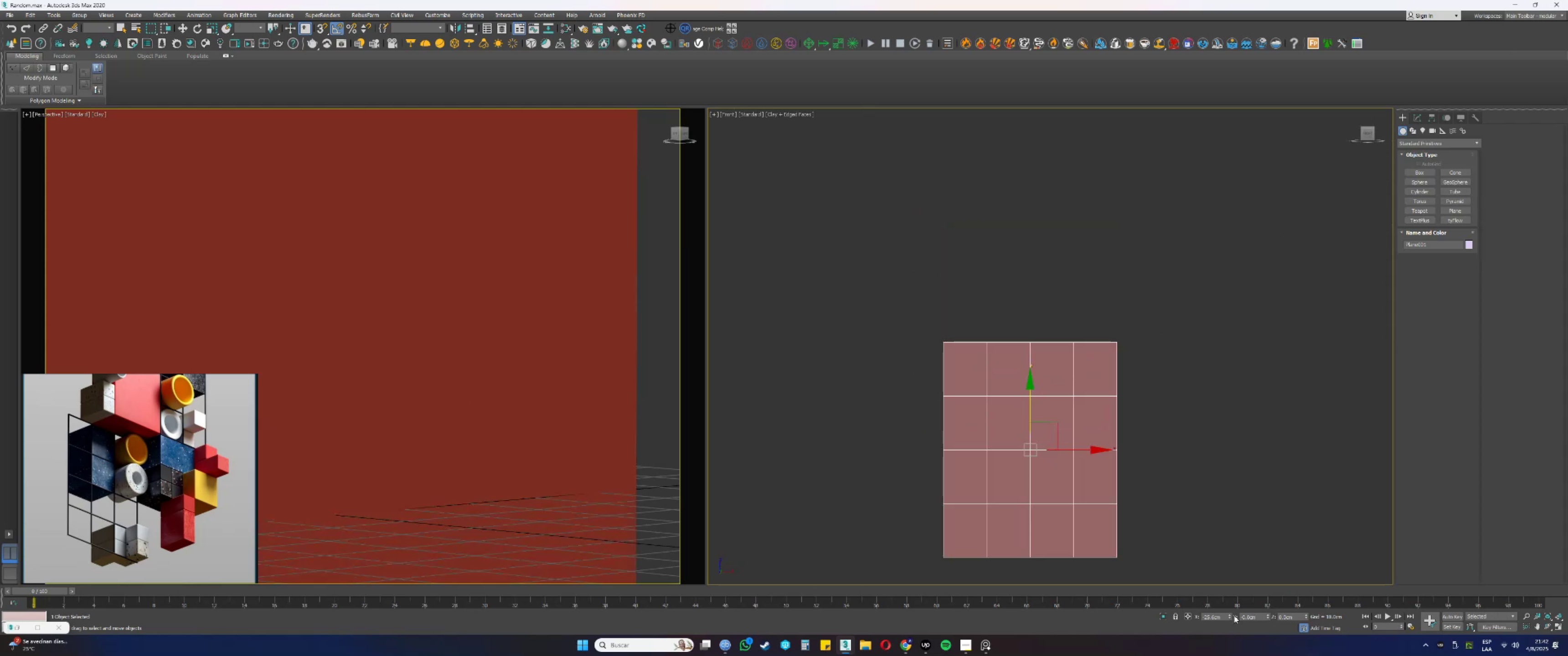 
right_click([1228, 615])
 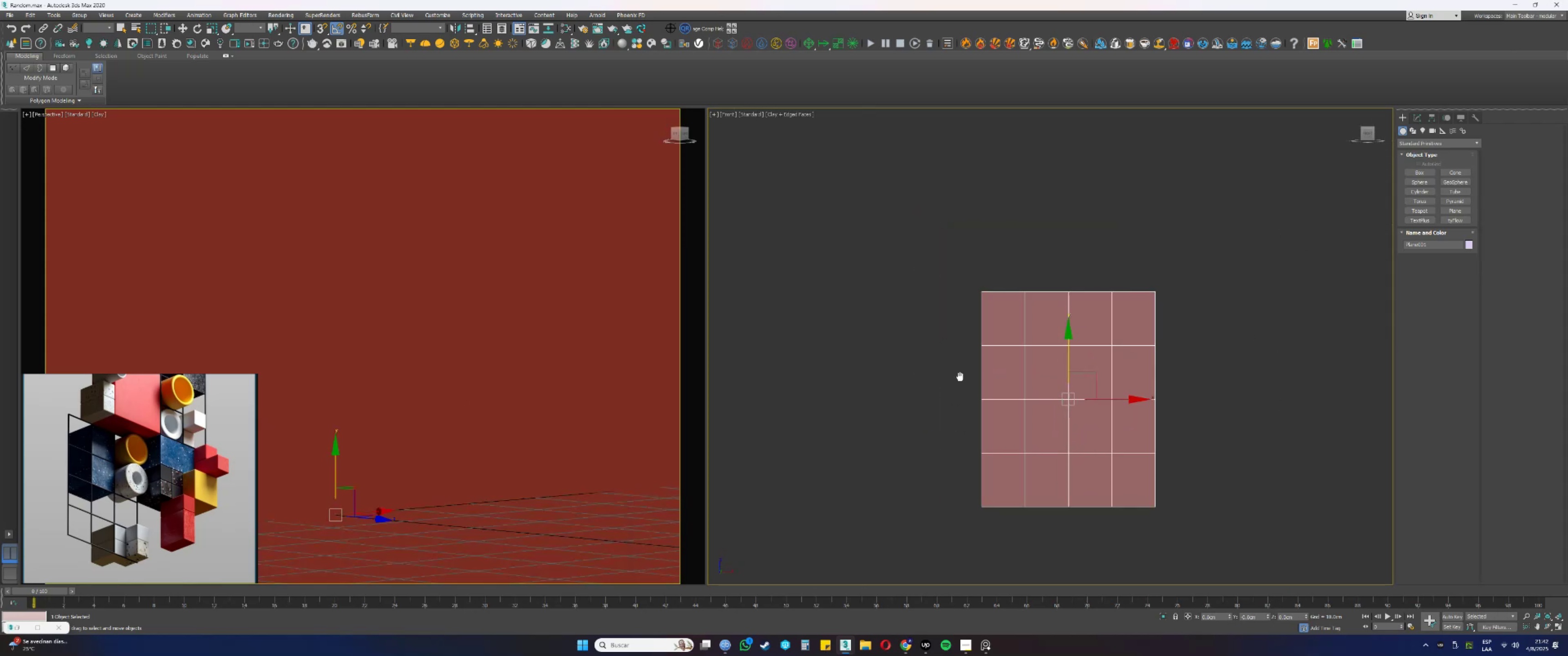 
scroll: coordinate [1032, 369], scroll_direction: up, amount: 1.0
 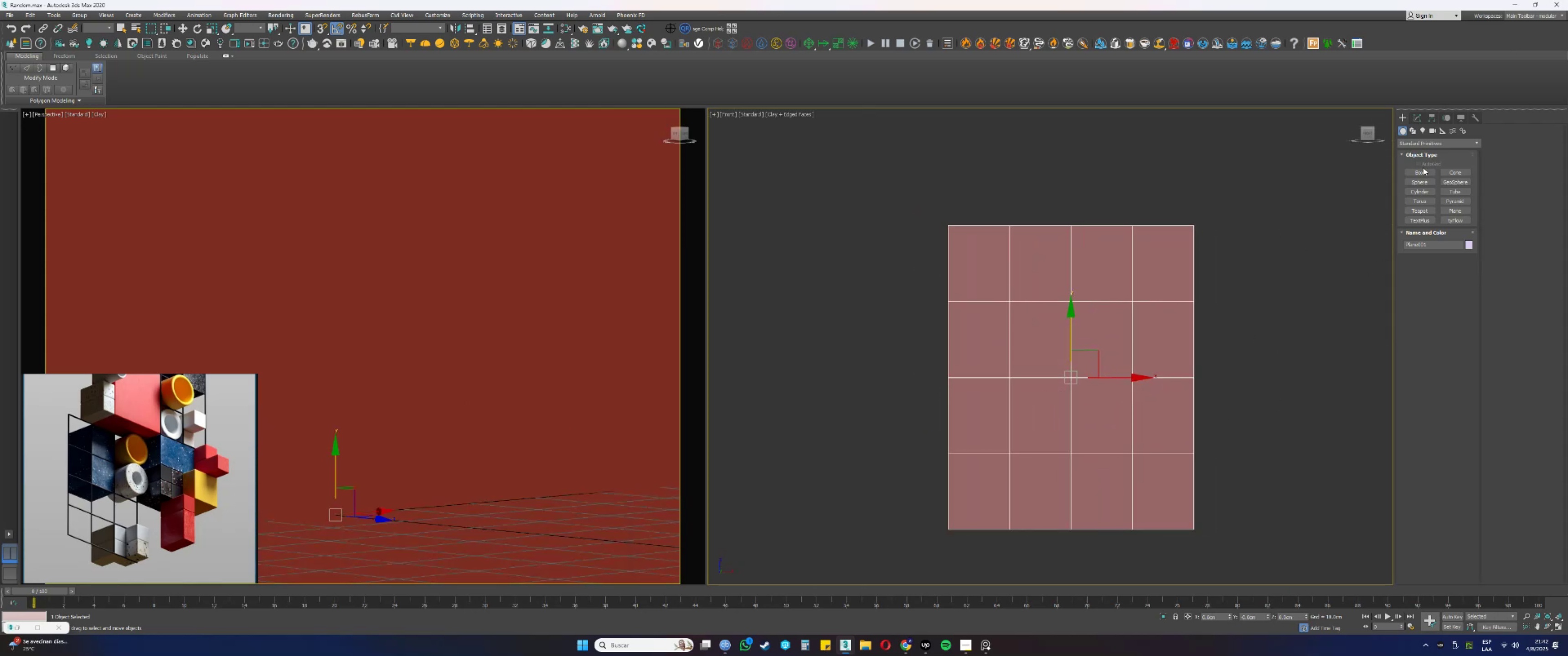 
left_click([1419, 174])
 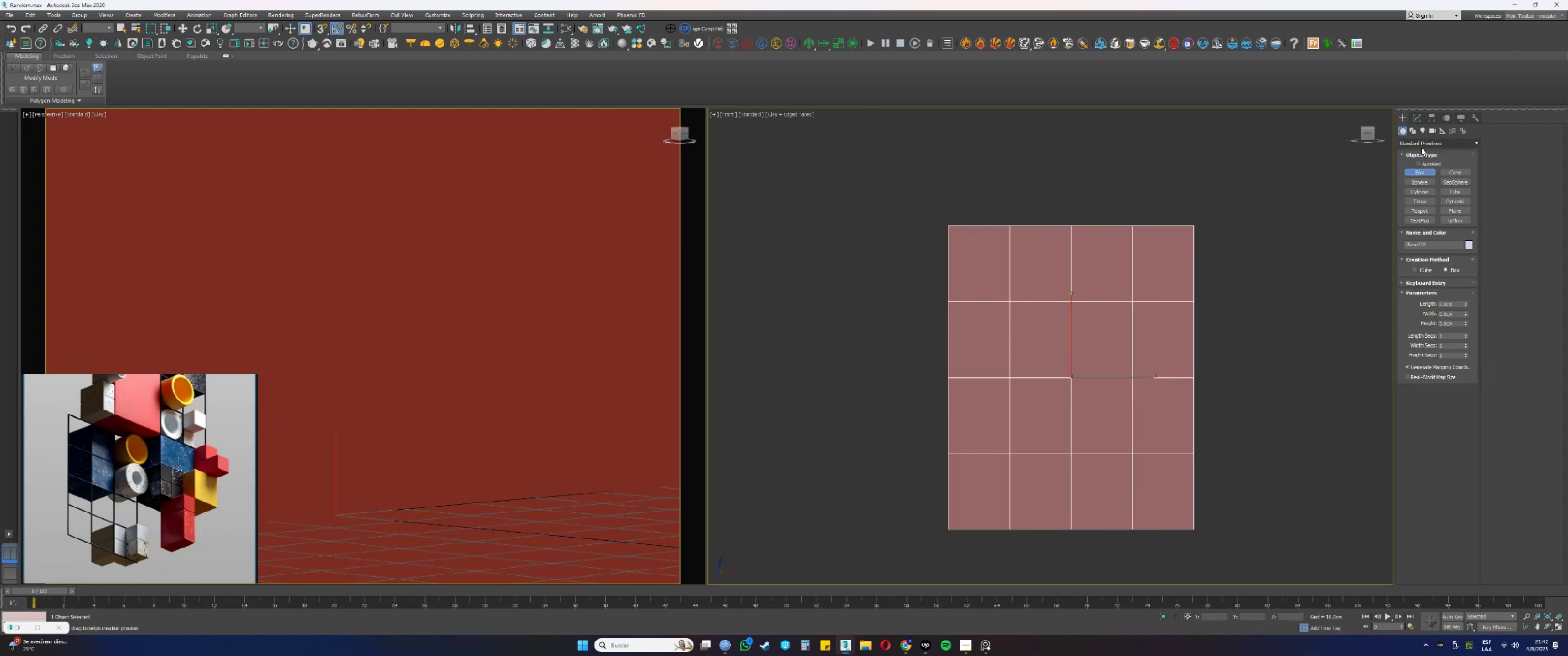 
right_click([1379, 183])
 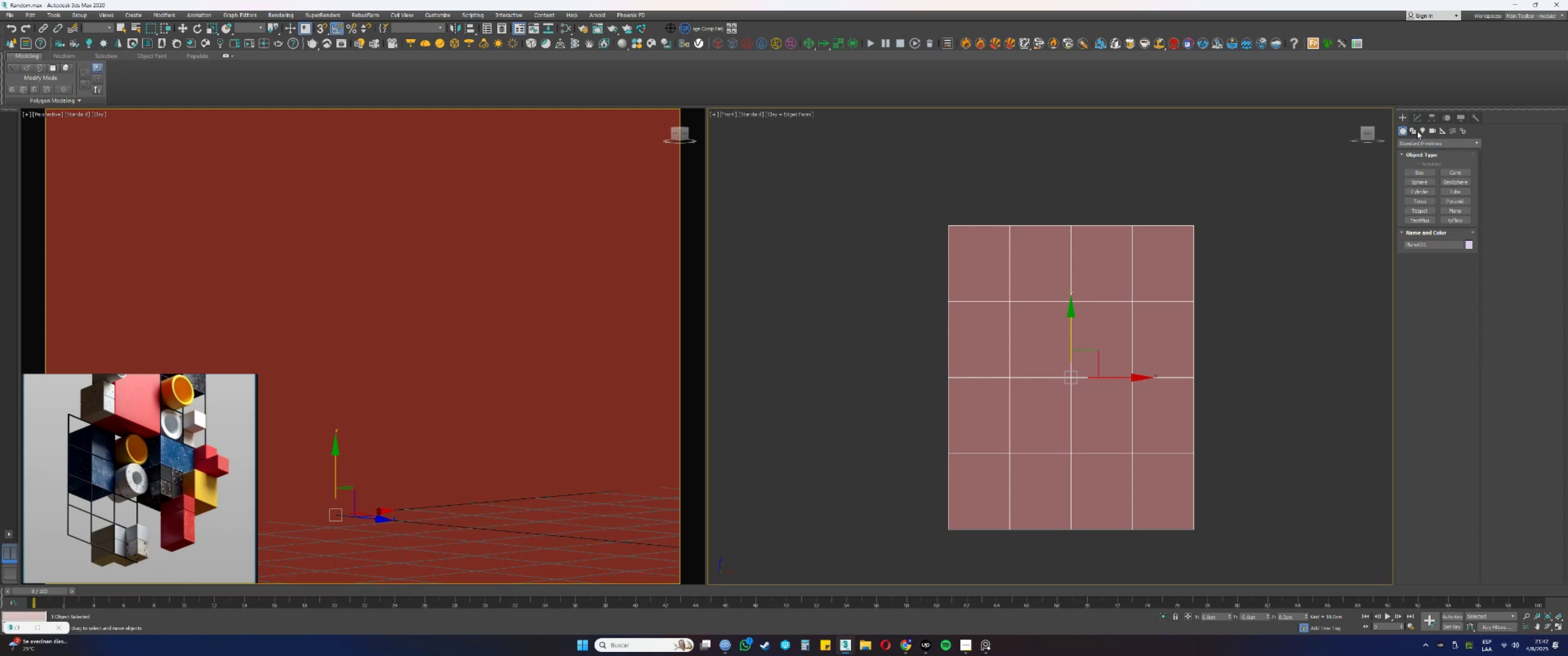 
left_click([1415, 116])
 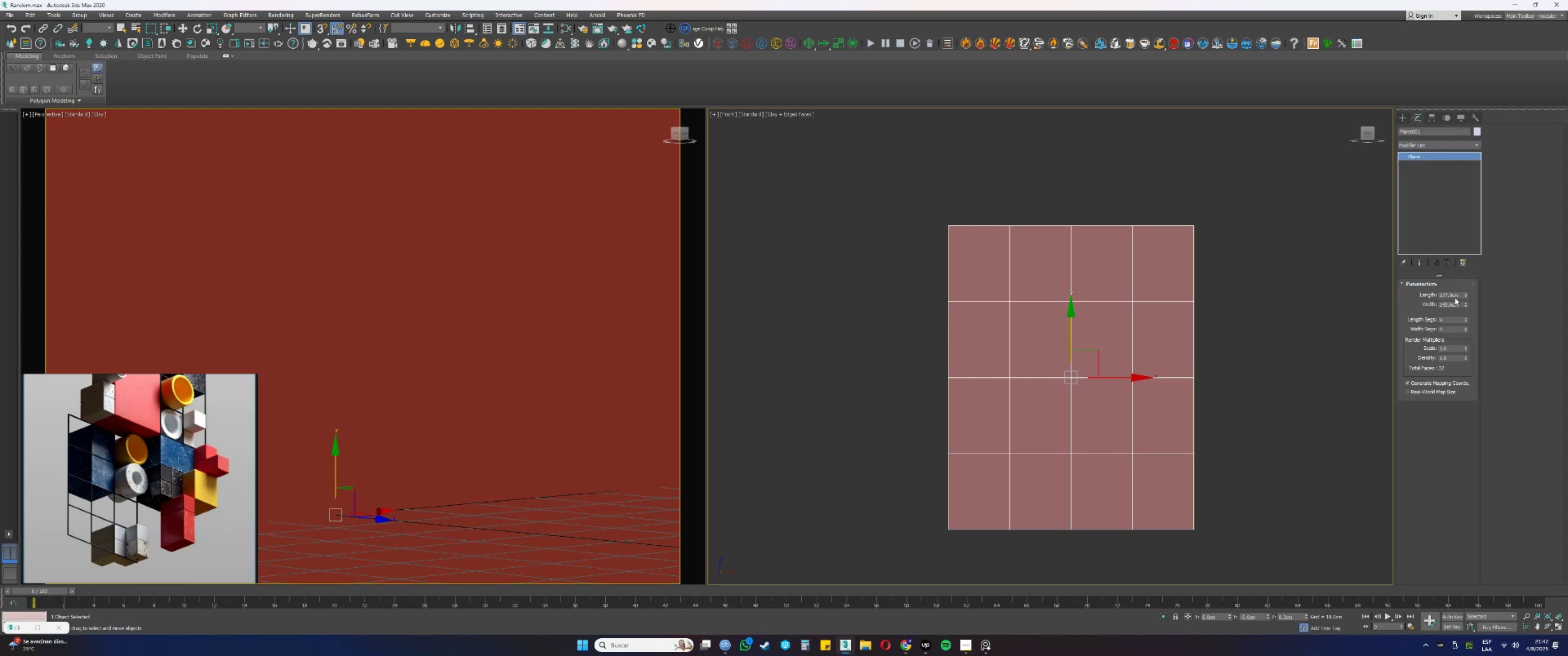 
double_click([1453, 292])
 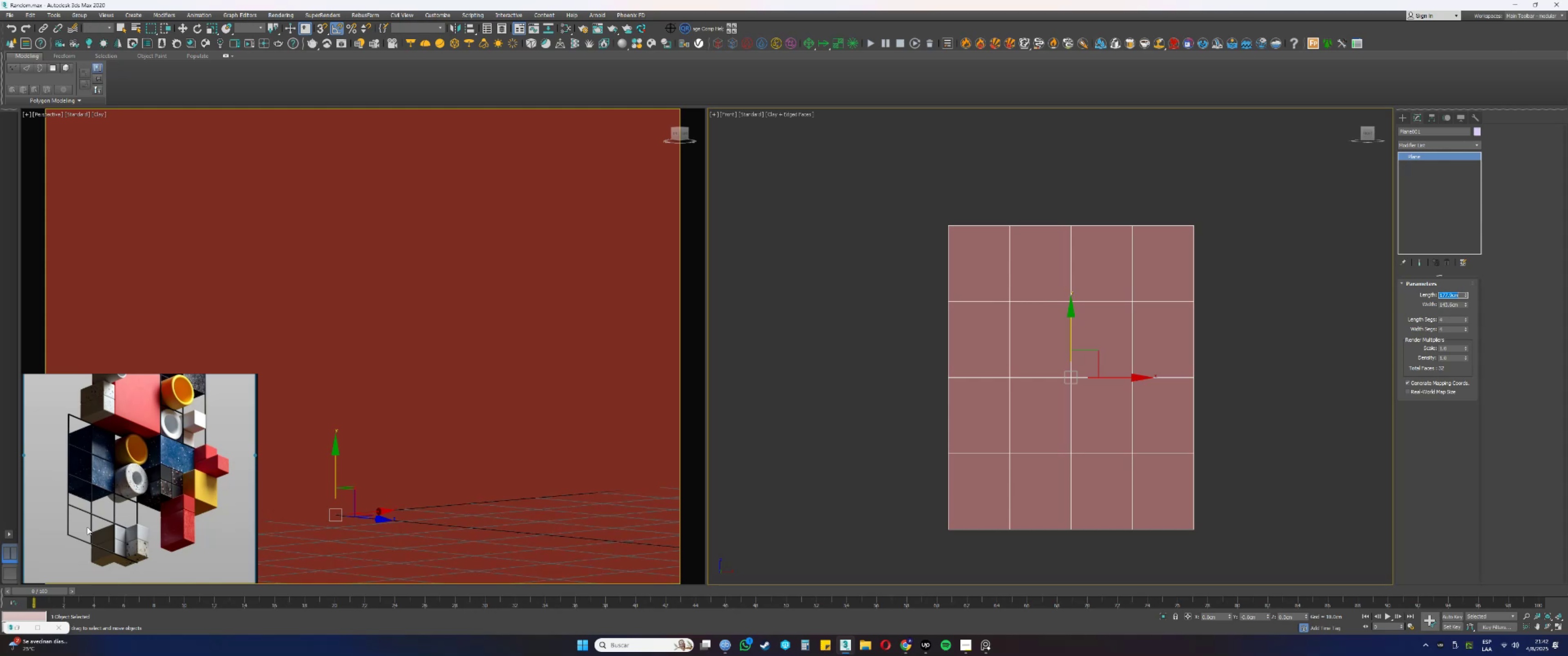 
wait(13.82)
 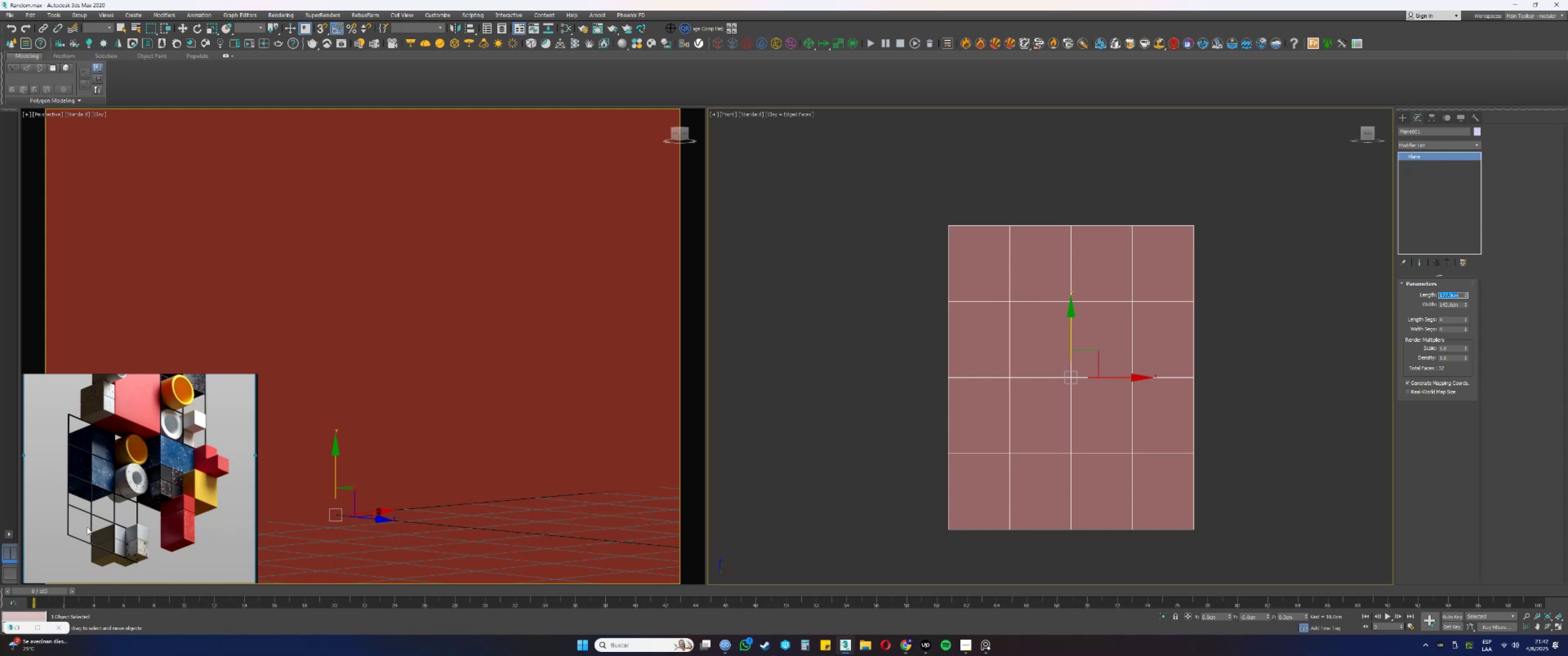 
key(Numpad1)
 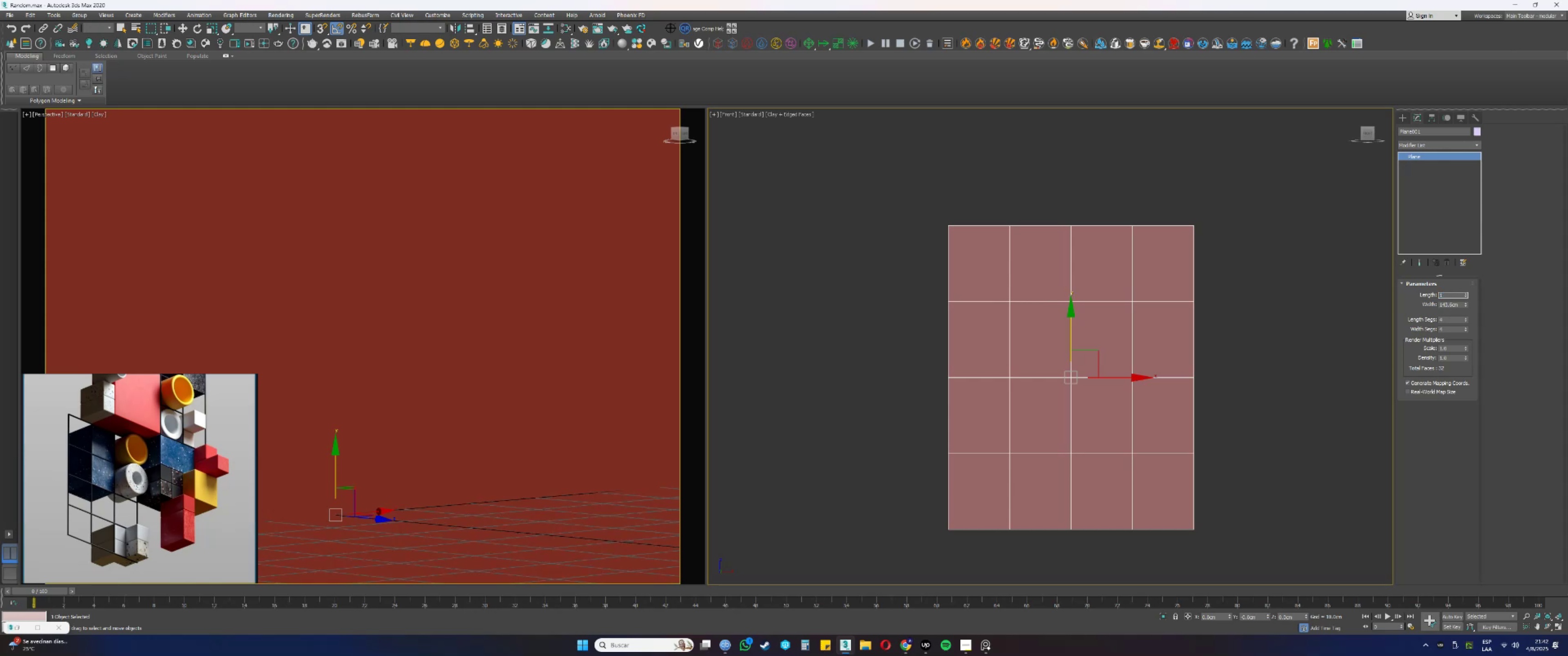 
key(Numpad0)
 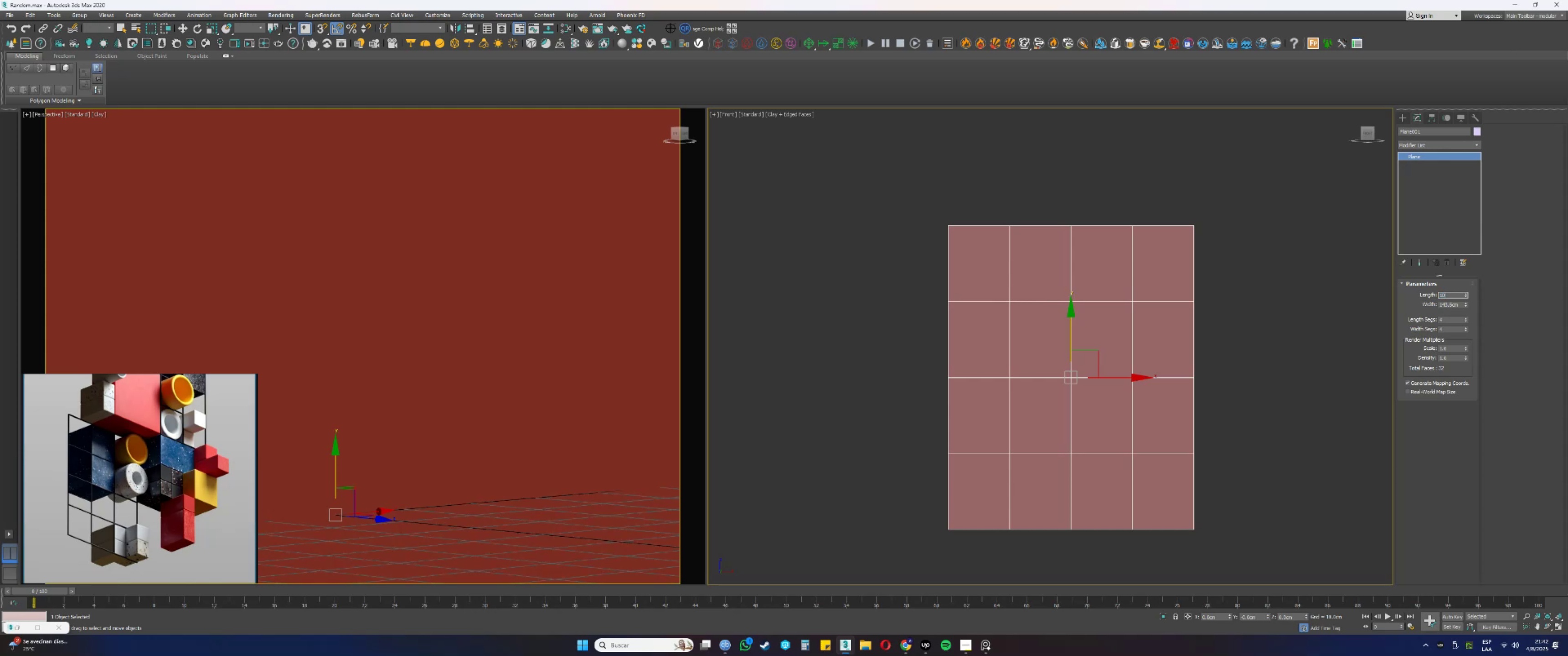 
key(Tab)
 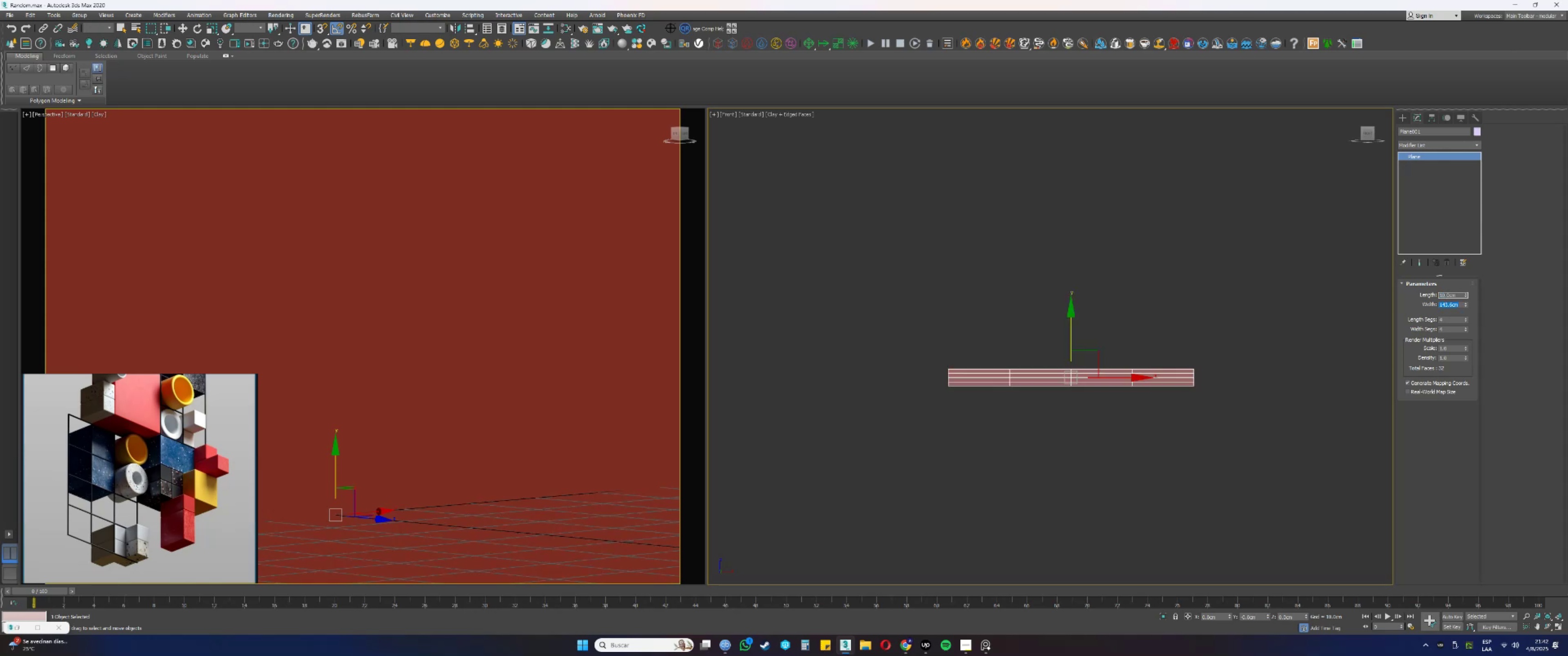 
key(Numpad1)
 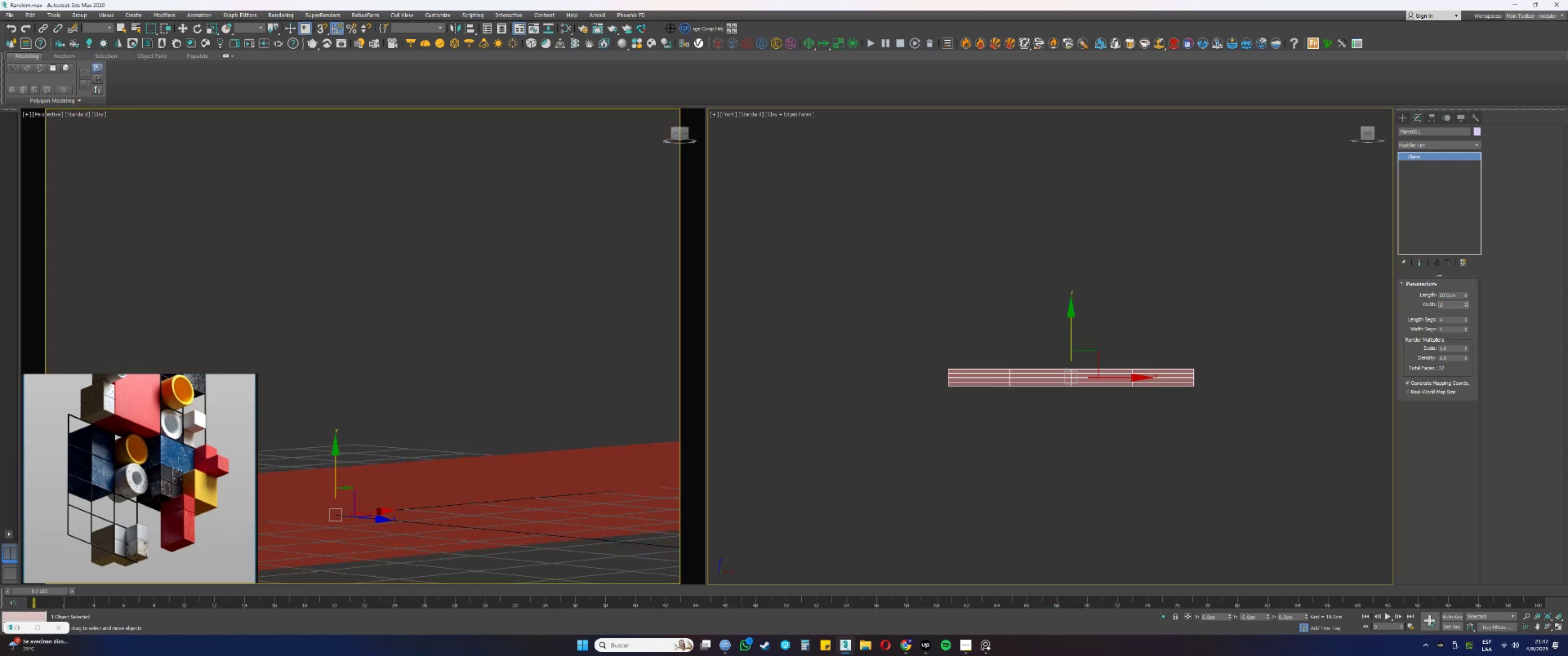 
key(Numpad0)
 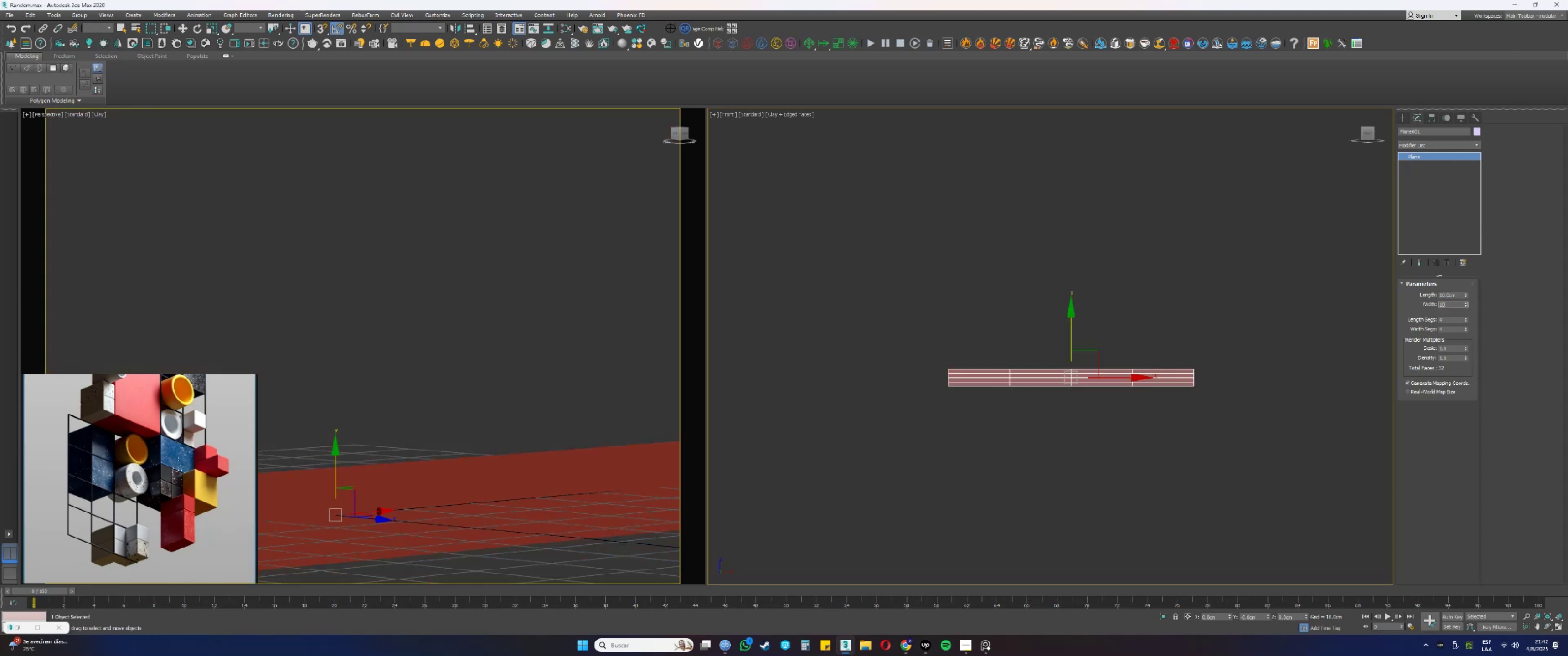 
key(NumpadEnter)
 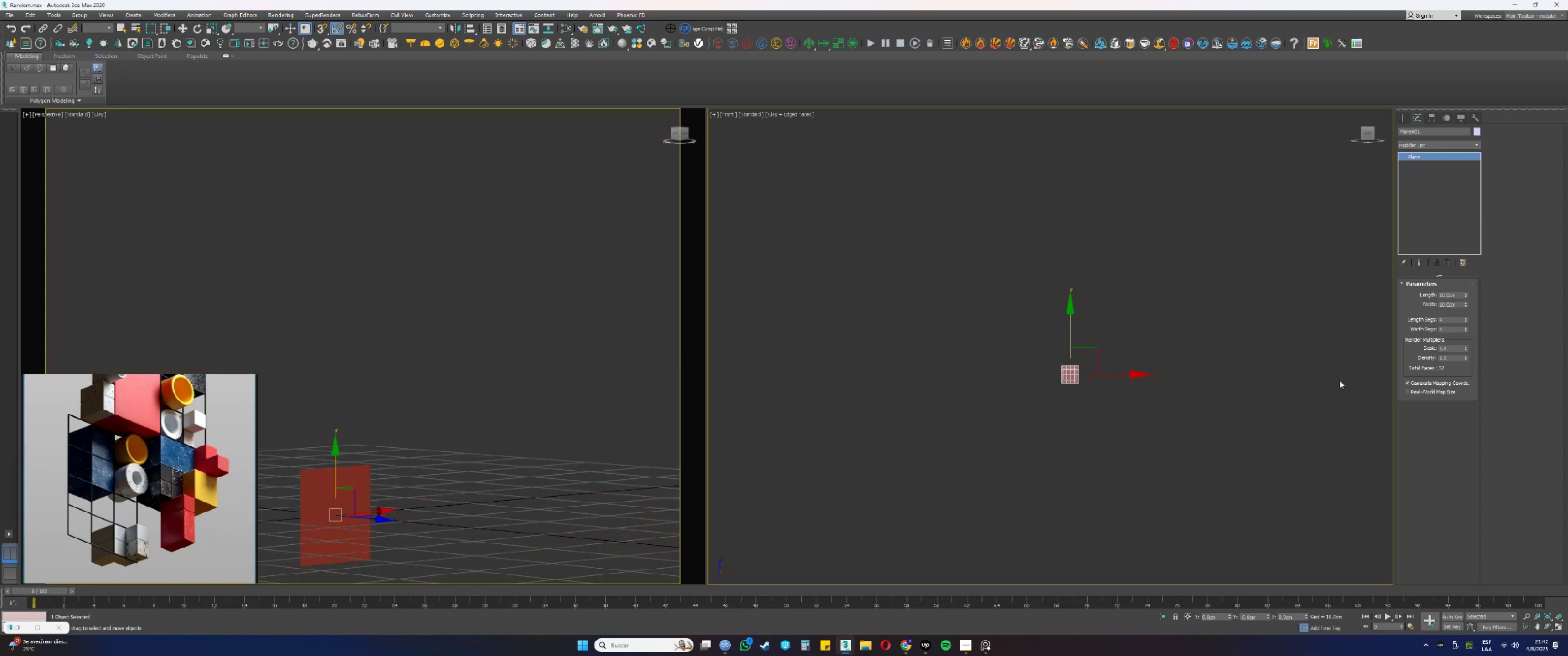 
double_click([1452, 294])
 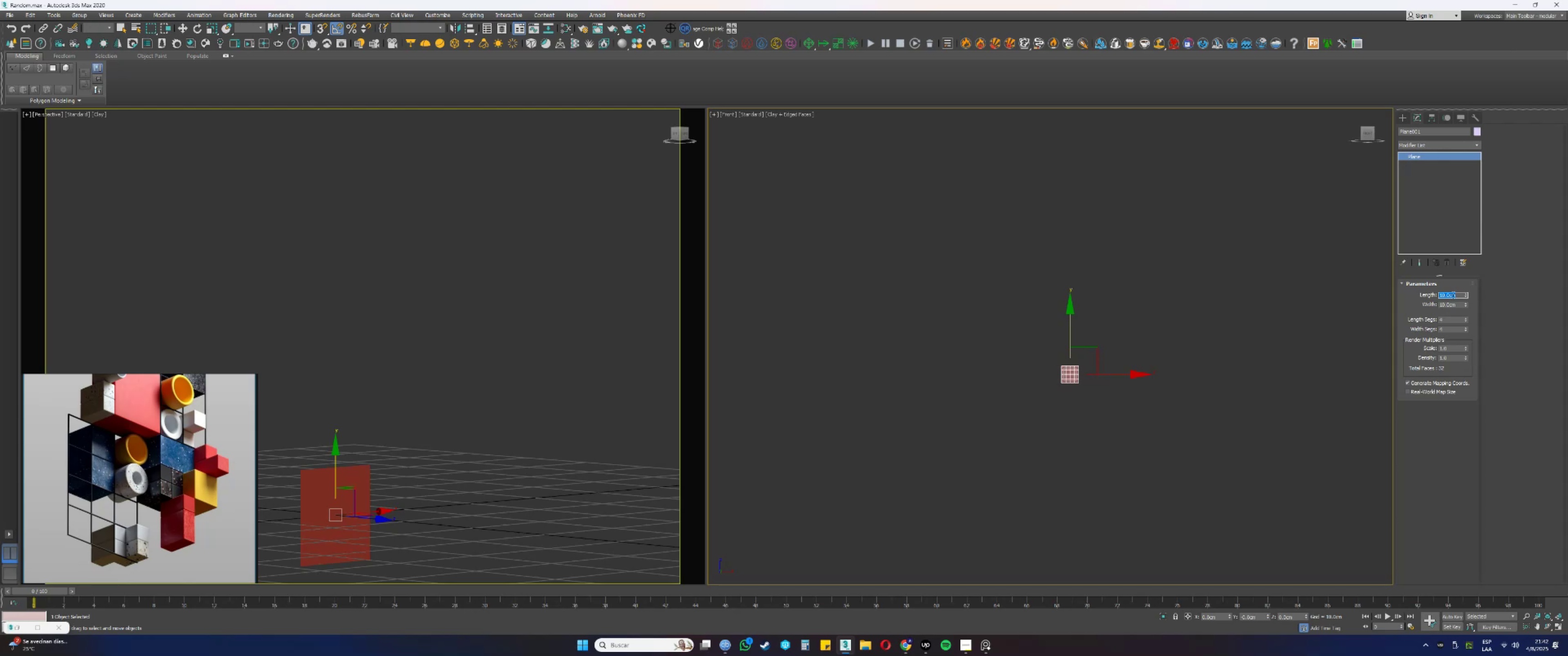 
key(Numpad5)
 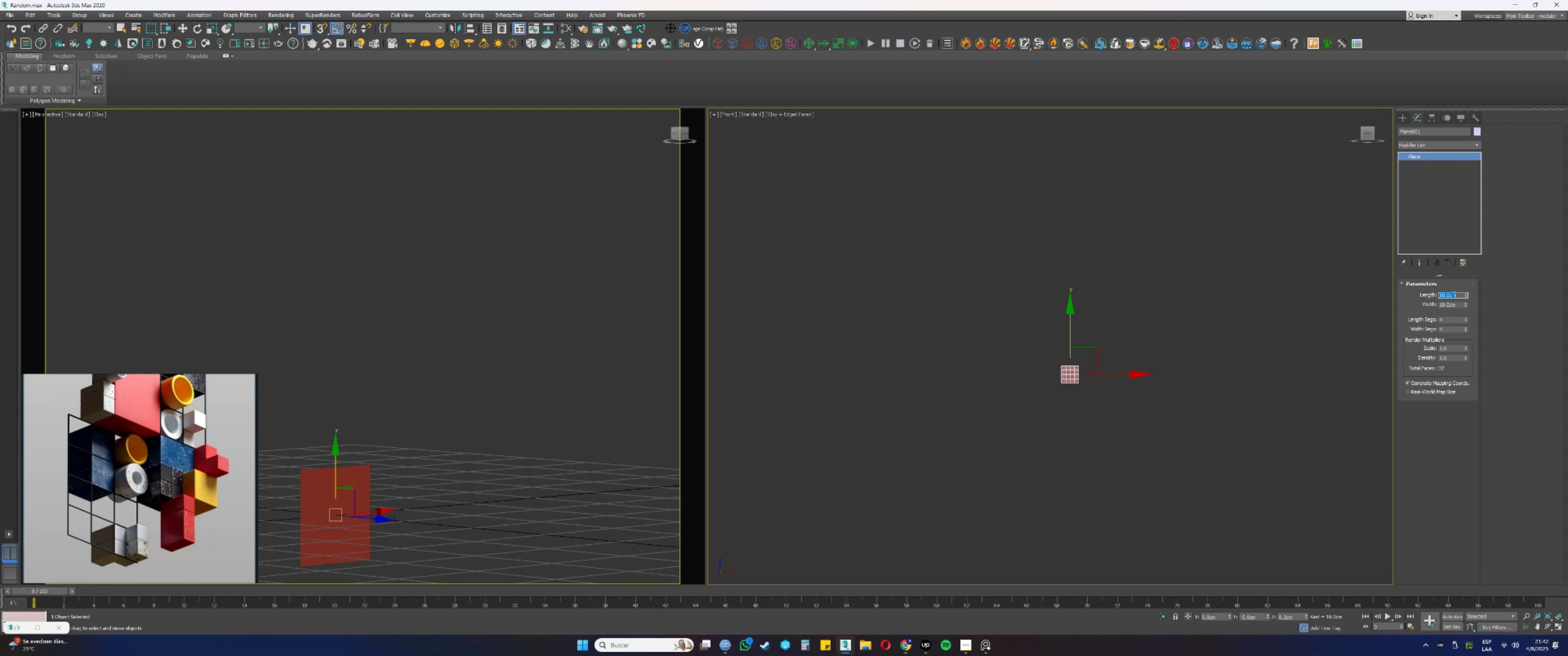 
key(Numpad0)
 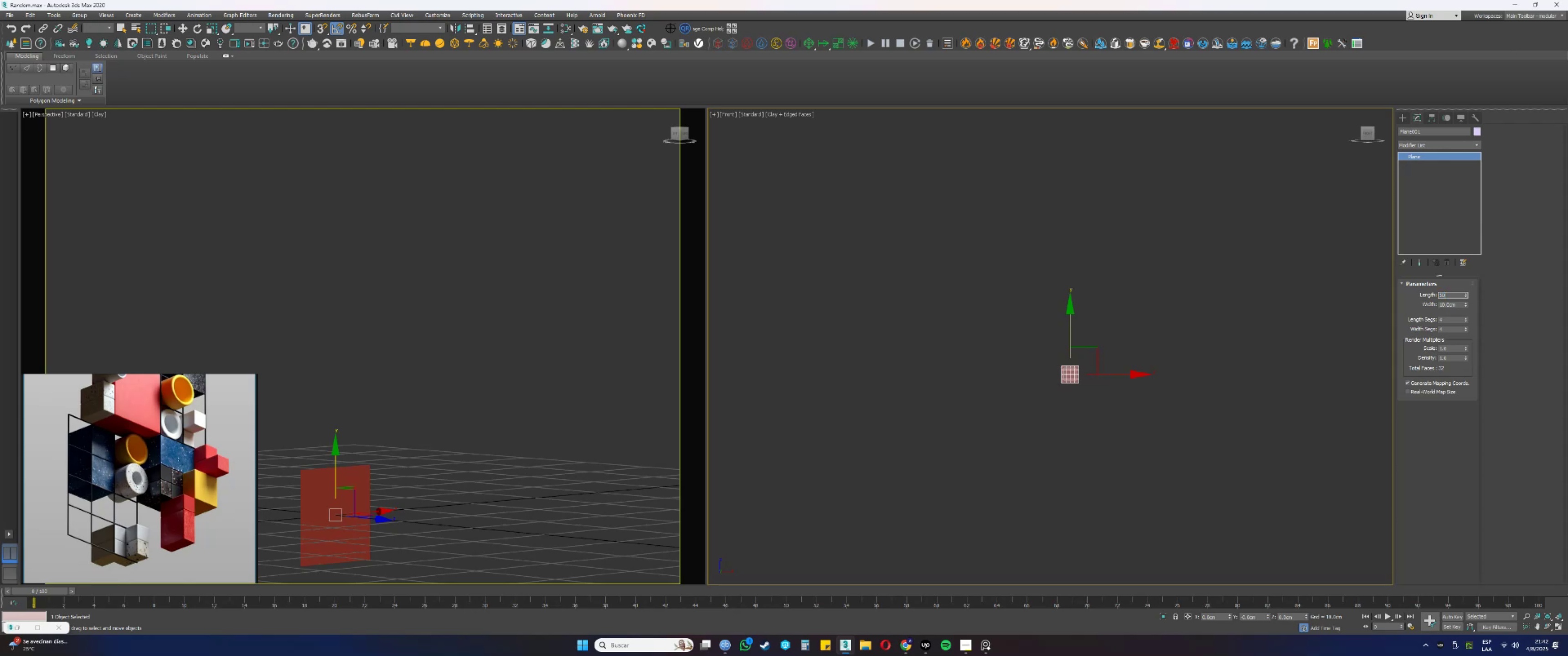 
key(Tab)
 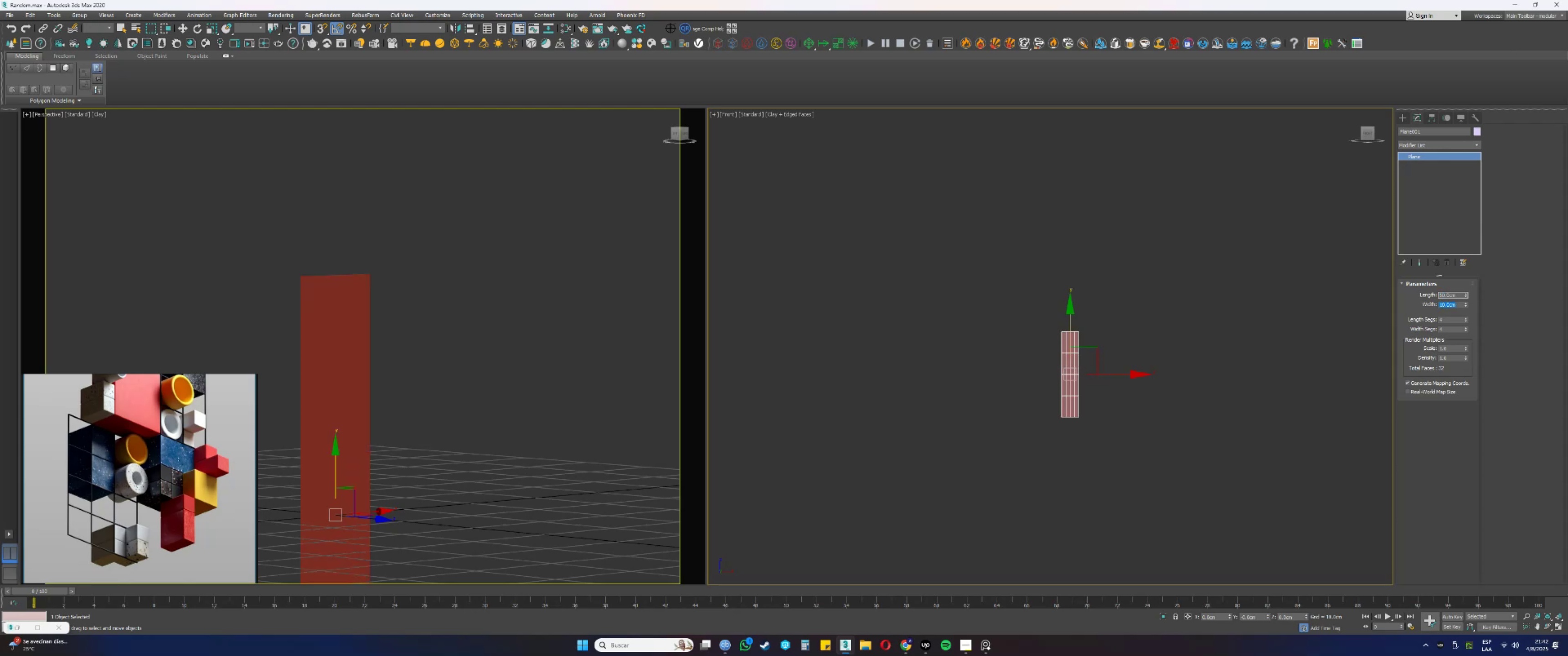 
key(Numpad5)
 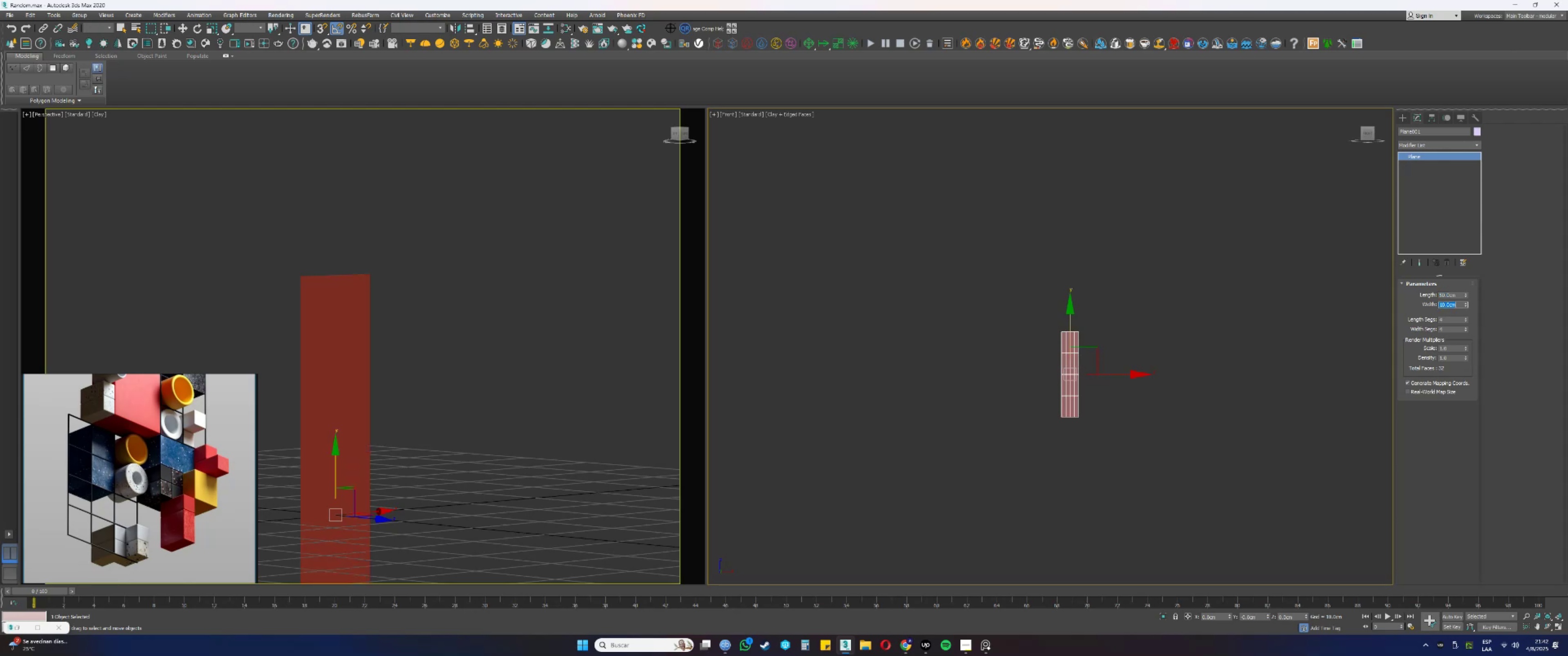 
key(Numpad0)
 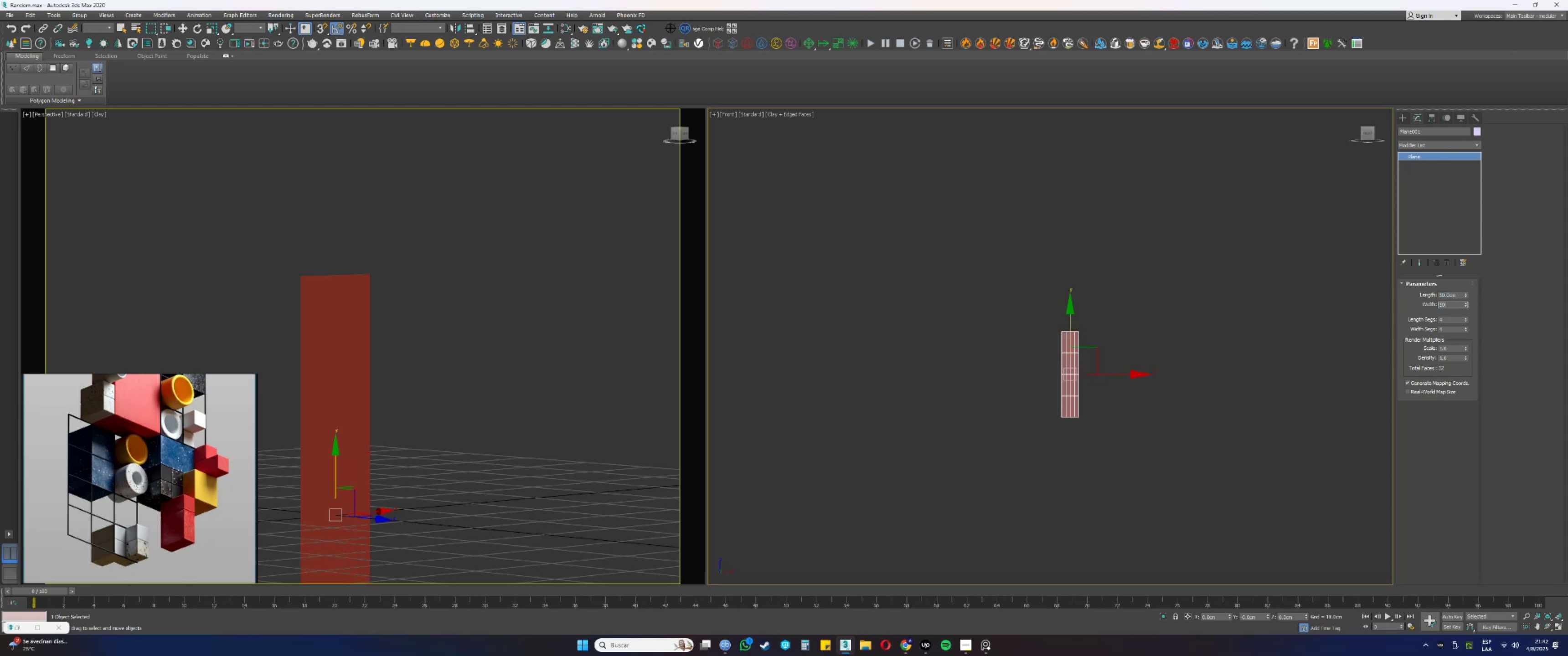 
key(NumpadEnter)
 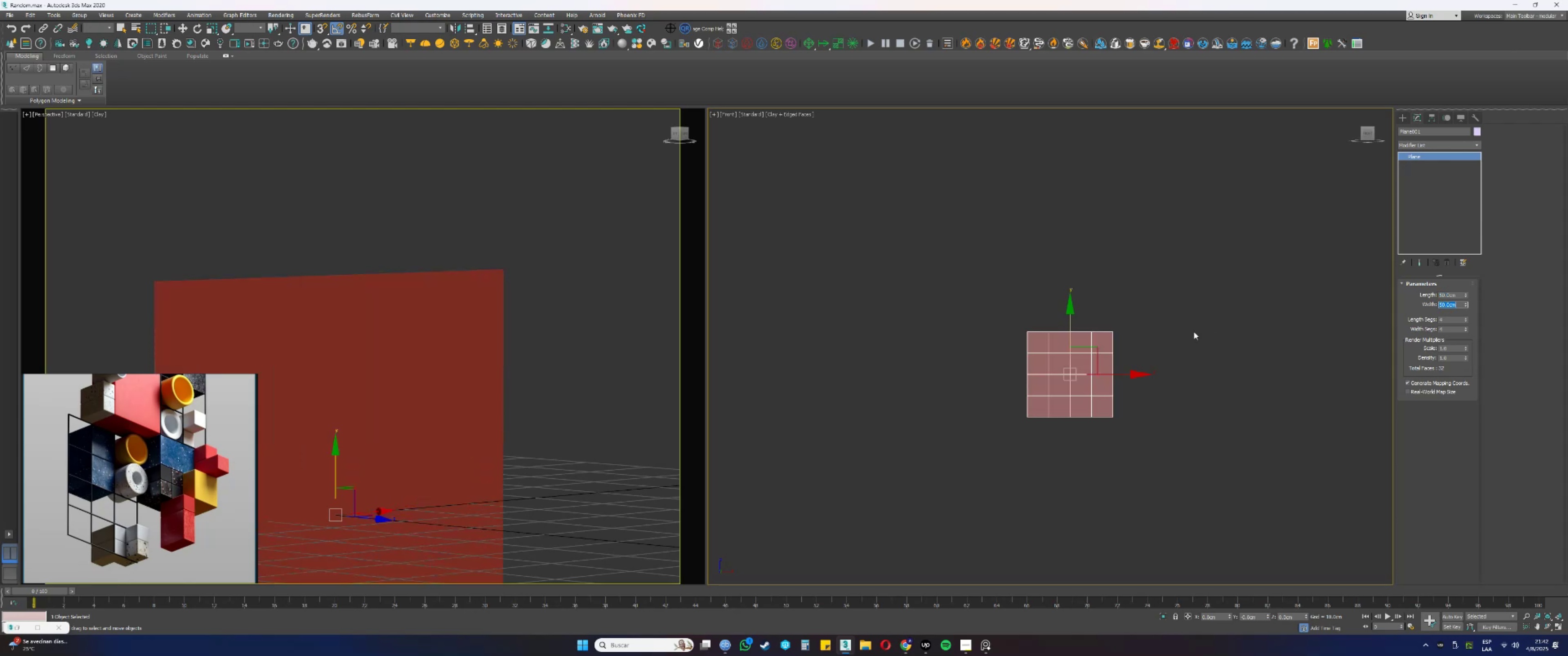 
scroll: coordinate [1067, 378], scroll_direction: up, amount: 1.0
 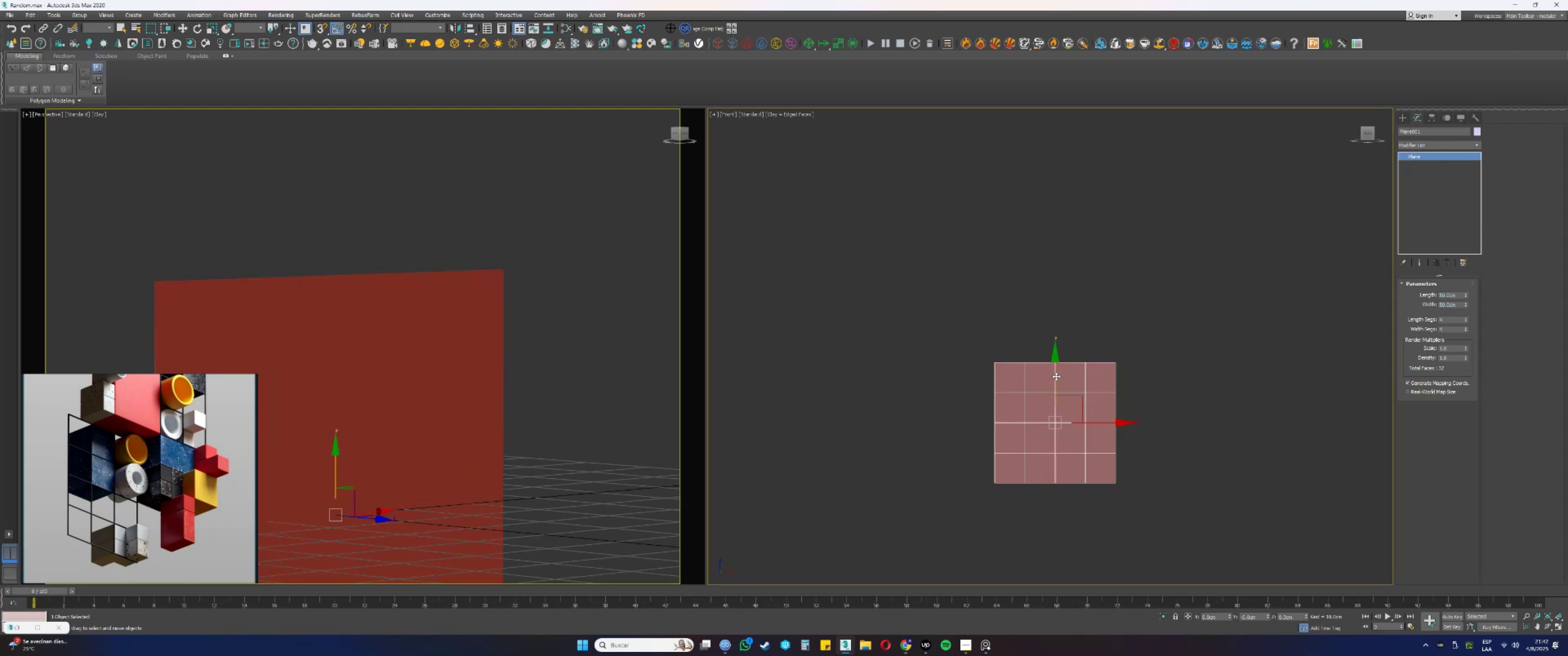 
wait(5.53)
 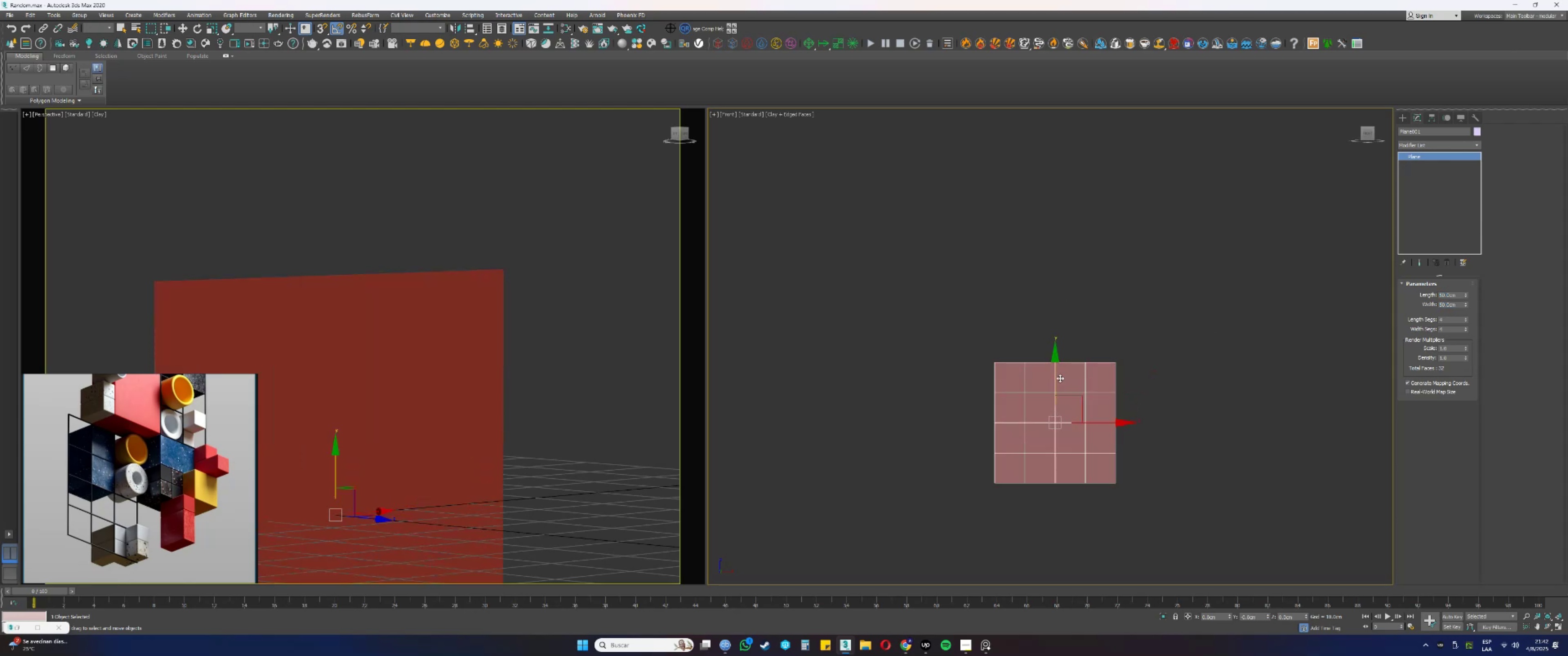 
triple_click([1467, 325])
 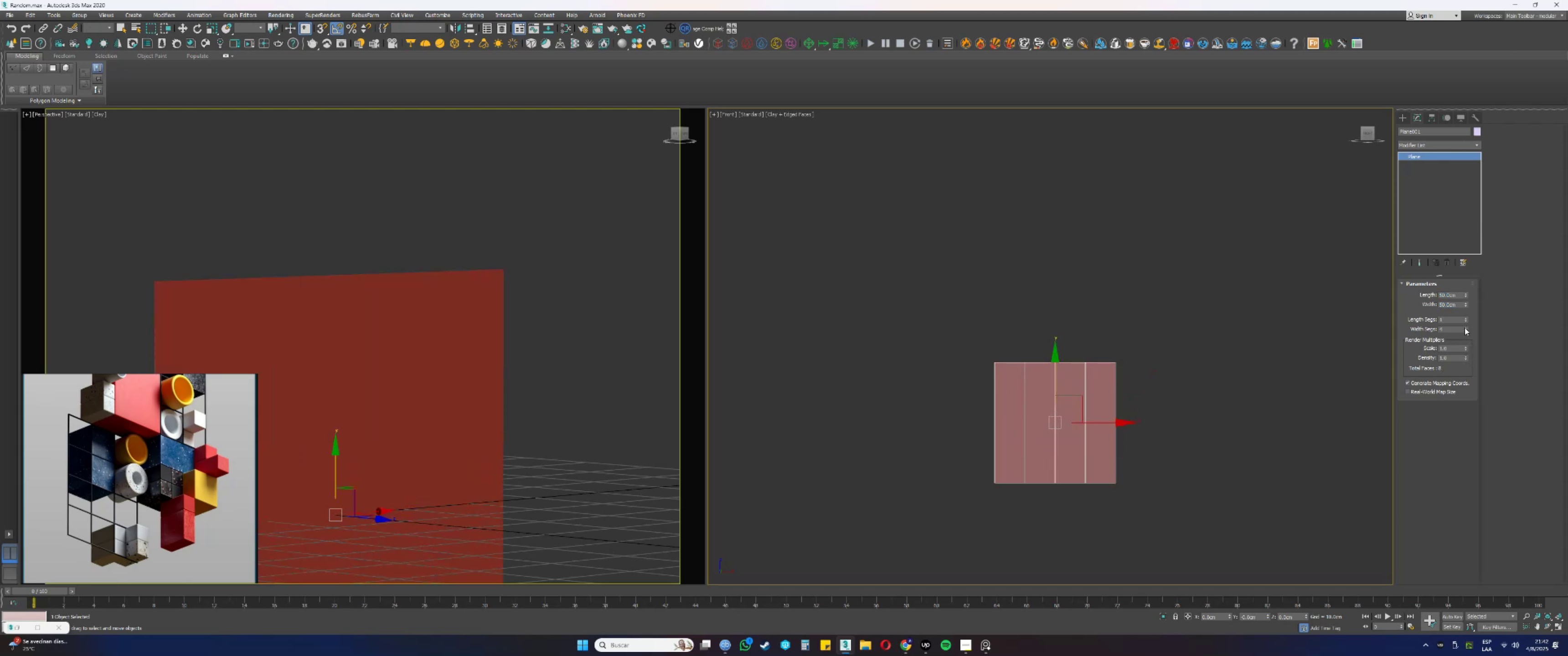 
triple_click([1465, 328])
 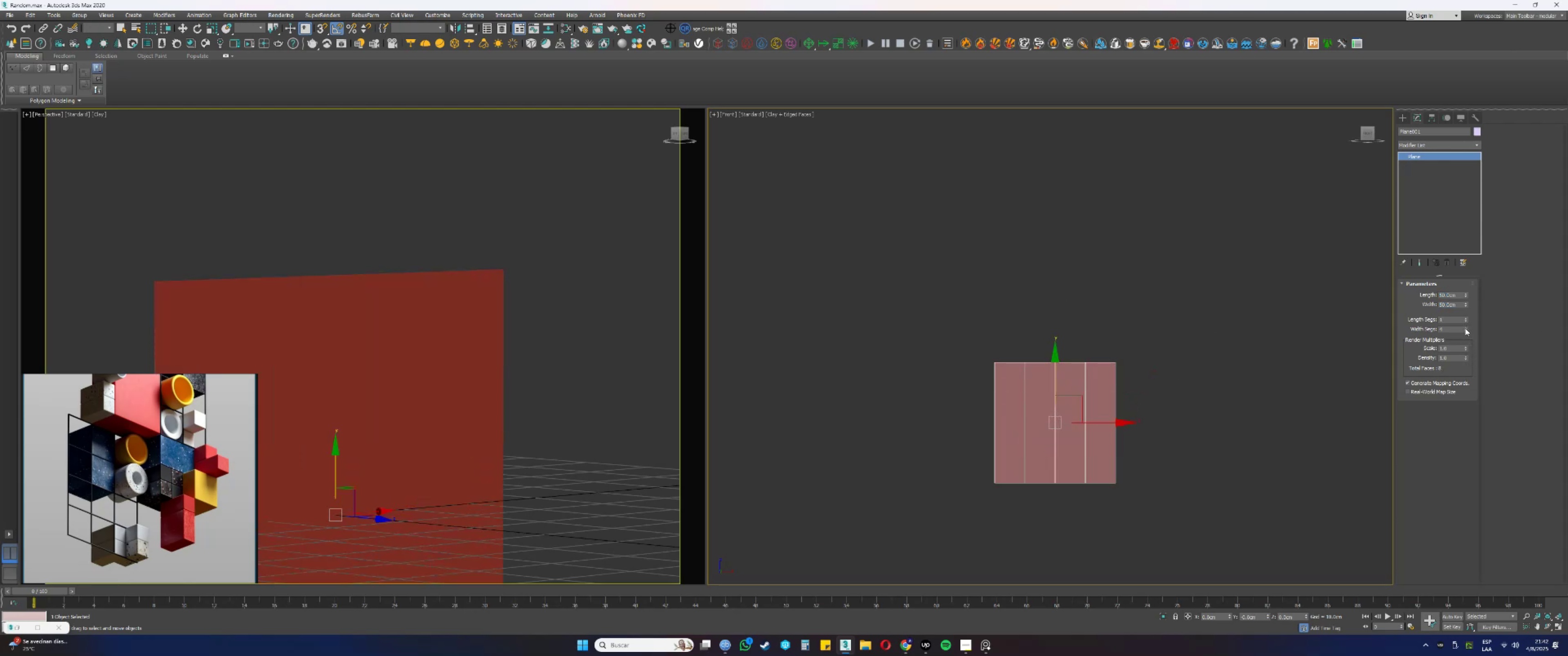 
triple_click([1465, 328])
 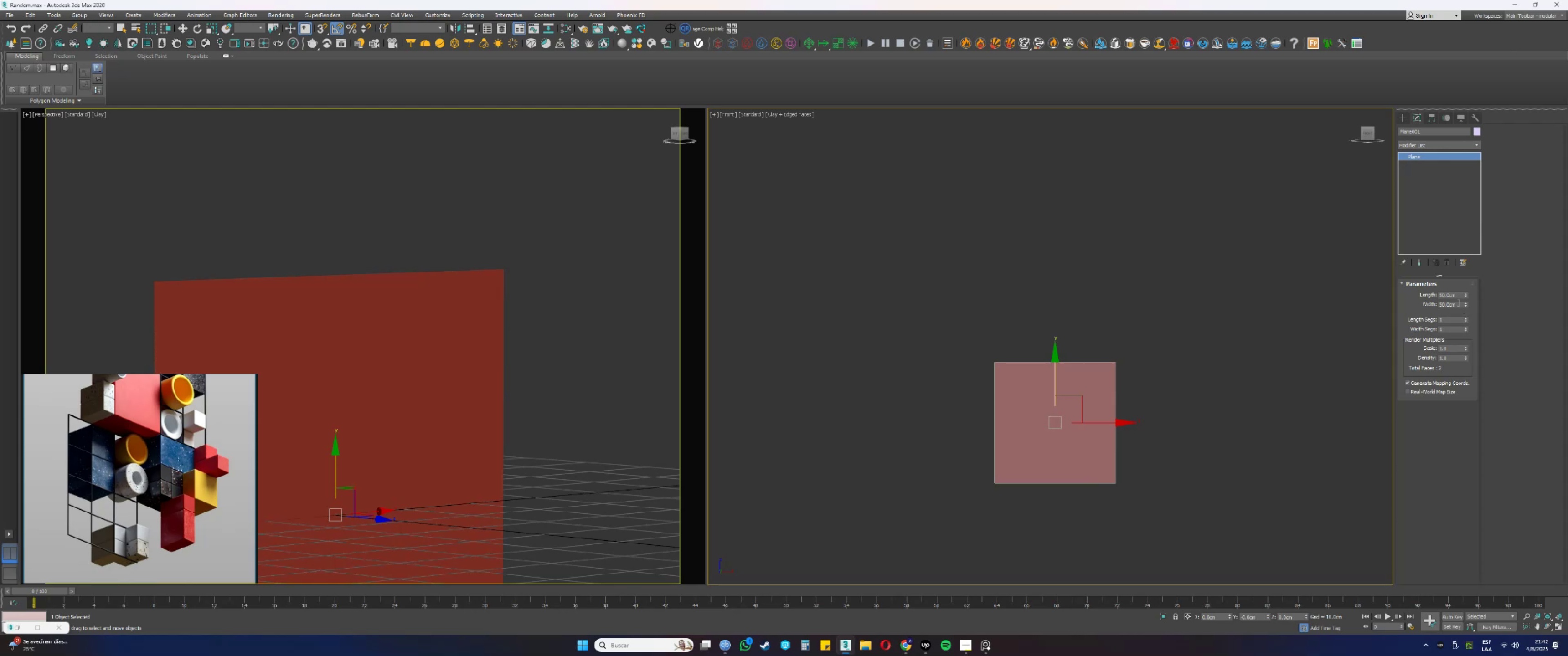 
double_click([1457, 296])
 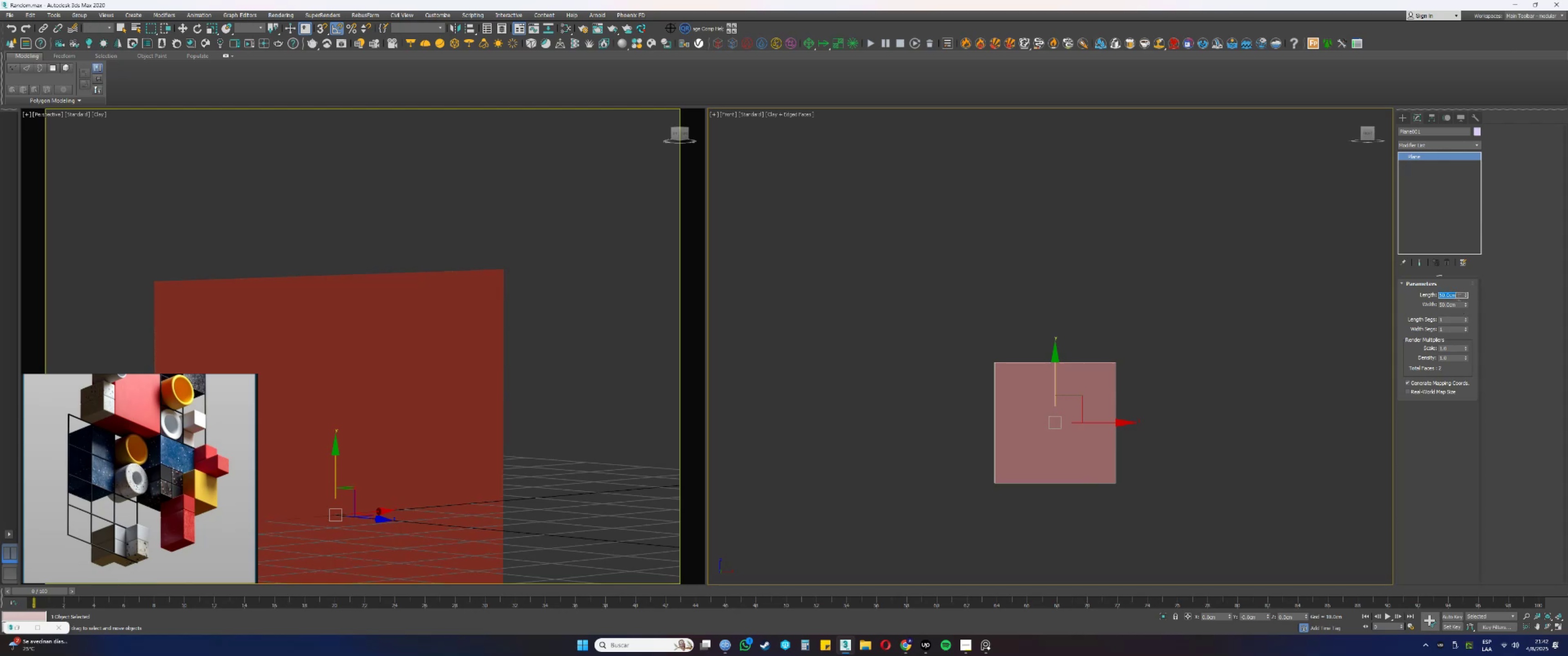 
key(Numpad1)
 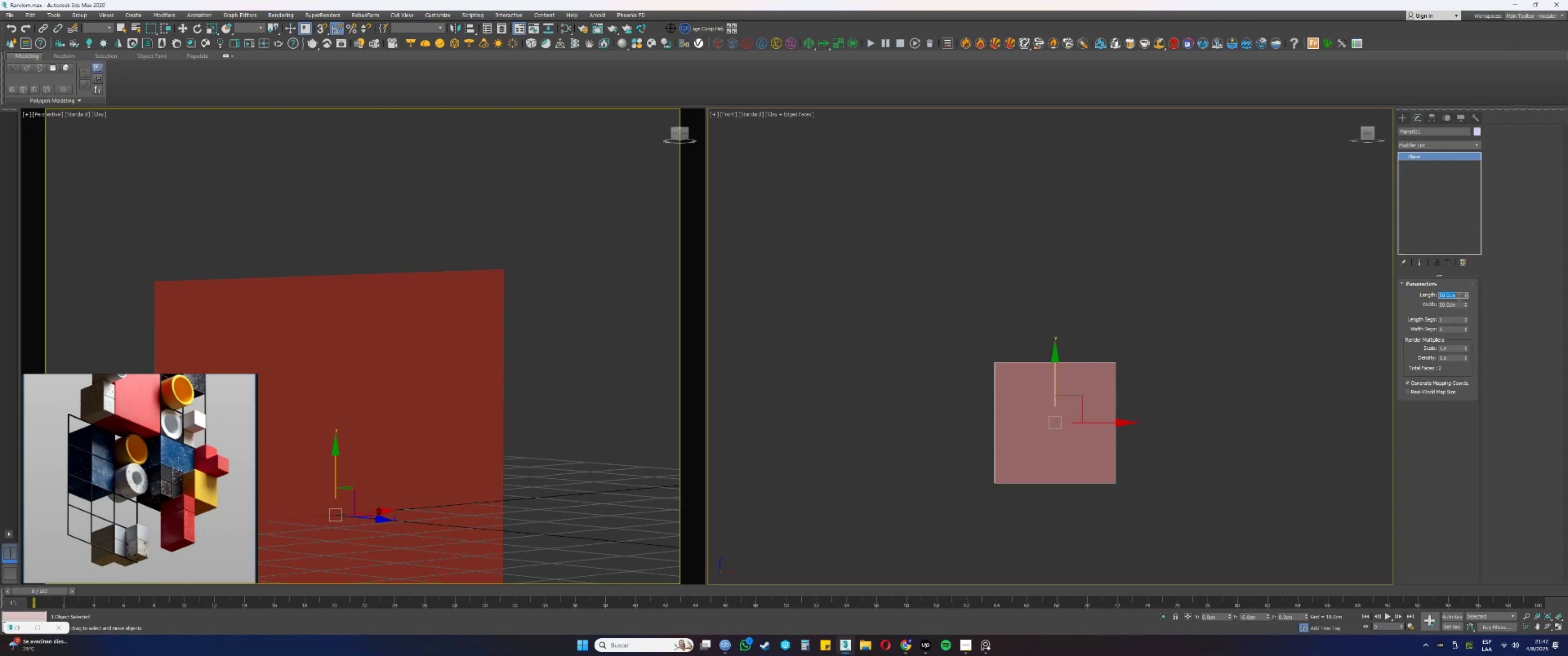 
key(Numpad0)
 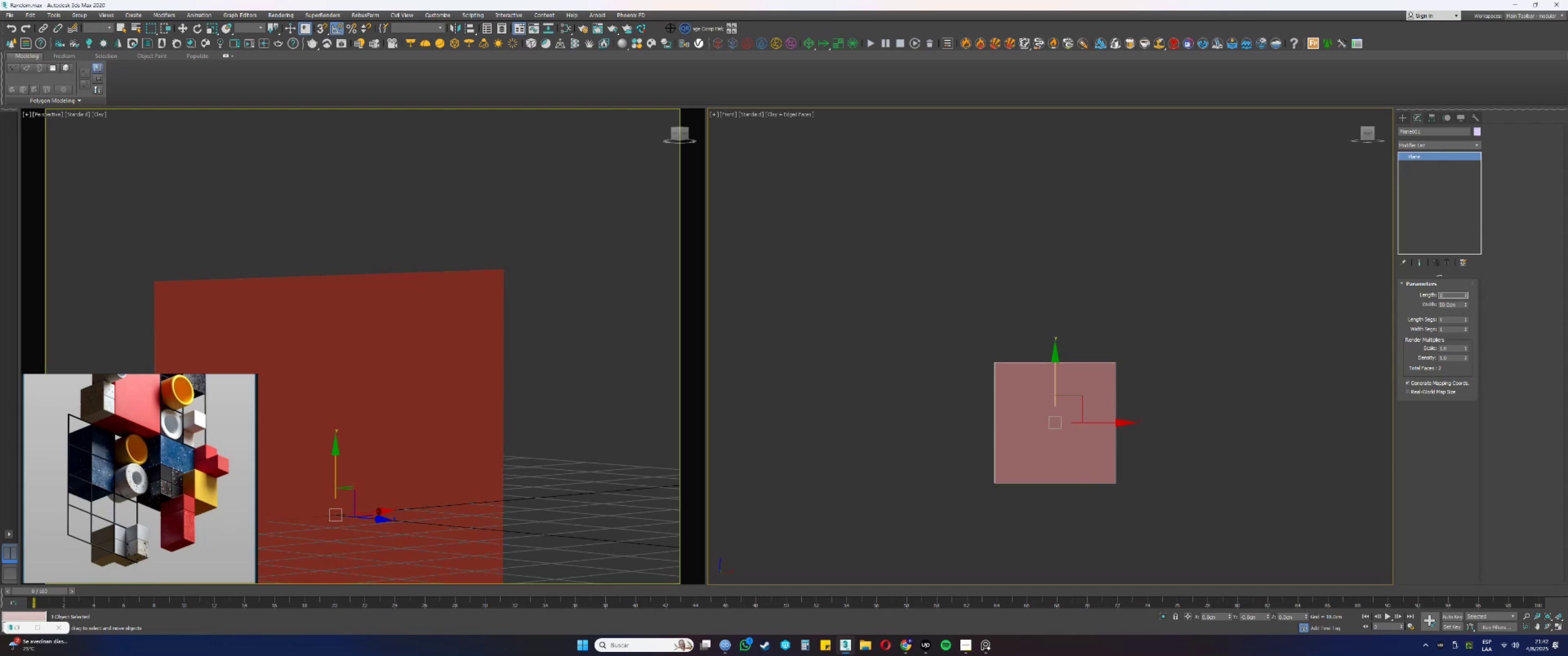 
key(Tab)
 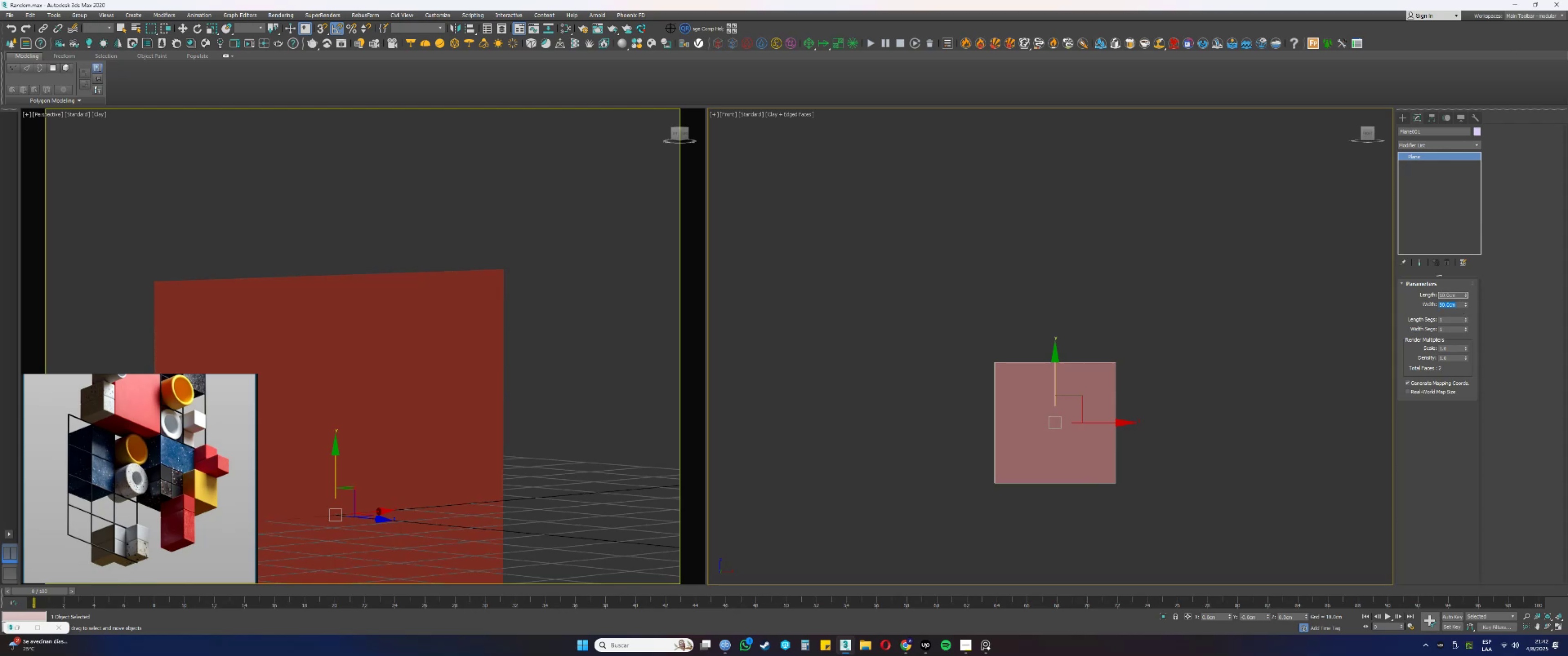 
key(Numpad1)
 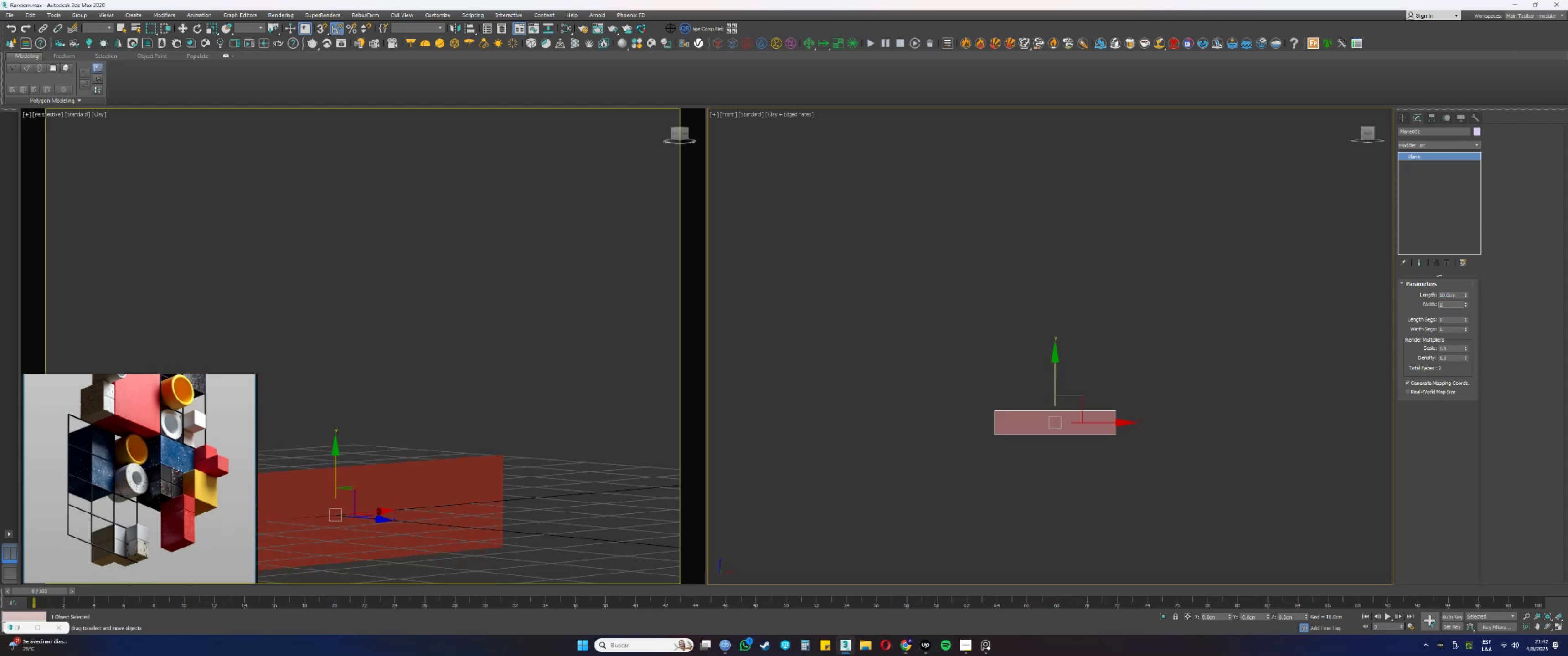 
key(Numpad0)
 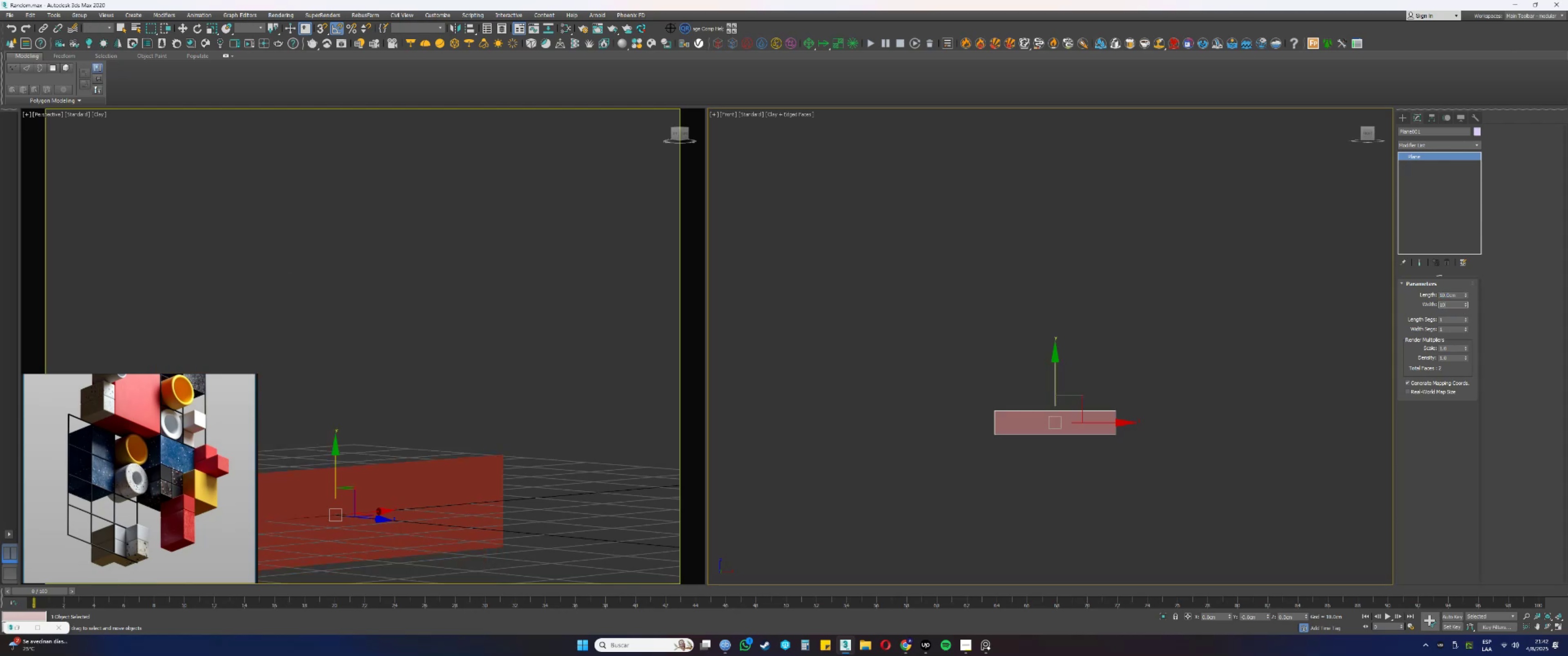 
key(NumpadEnter)
 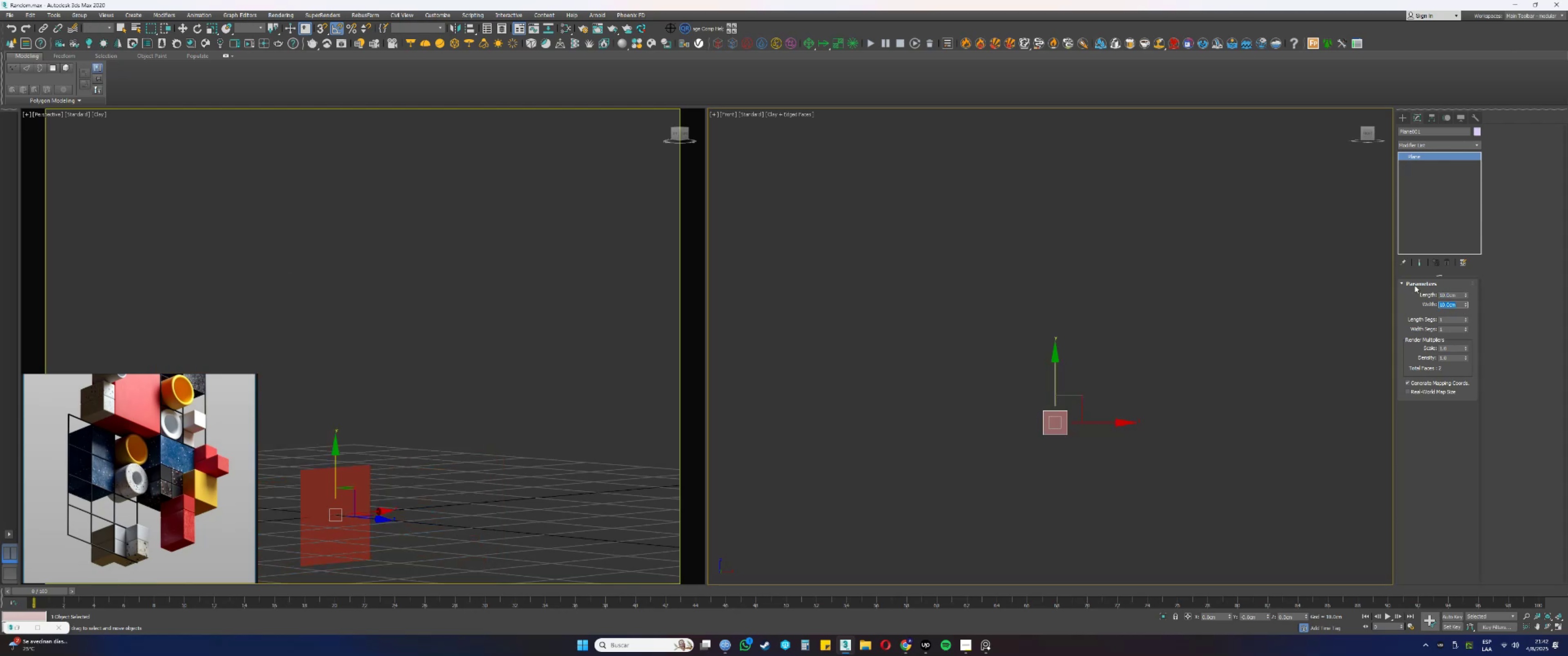 
scroll: coordinate [1053, 404], scroll_direction: up, amount: 3.0
 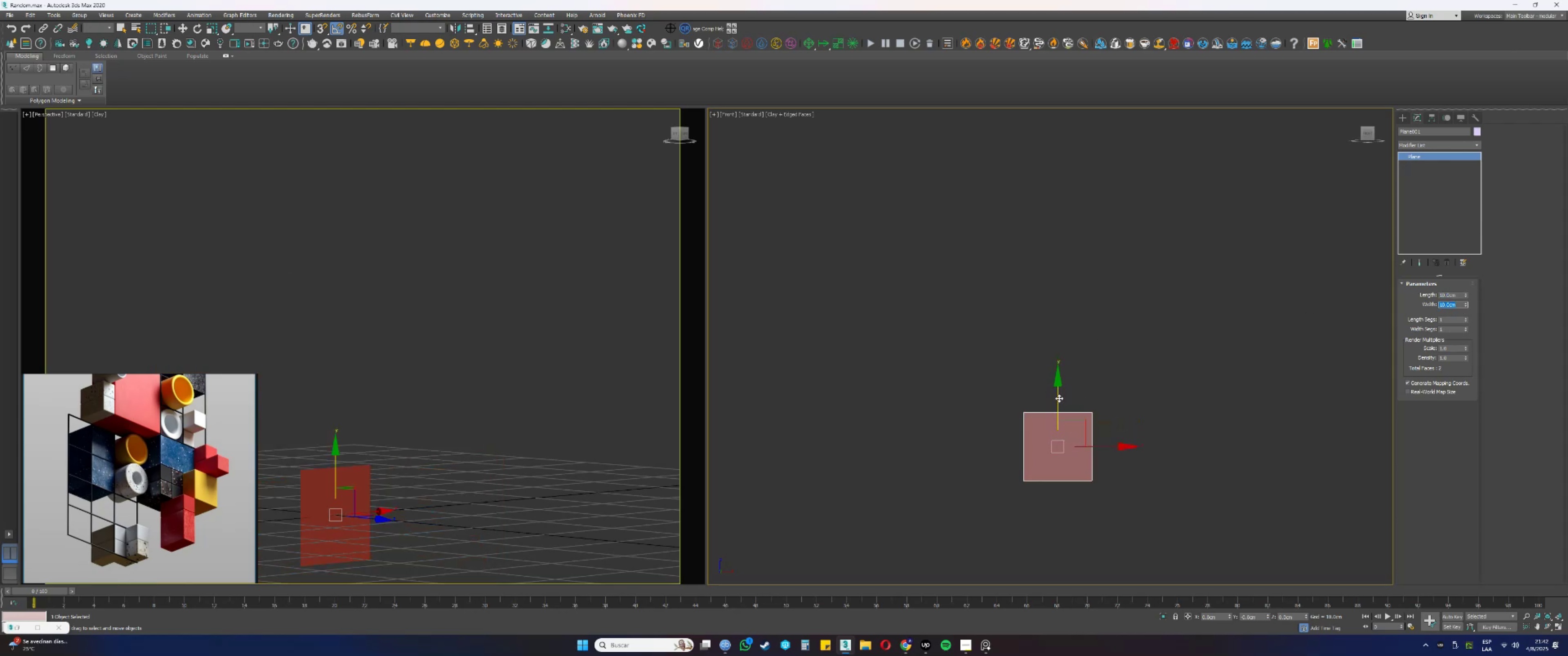 
left_click_drag(start_coordinate=[1057, 397], to_coordinate=[1067, 291])
 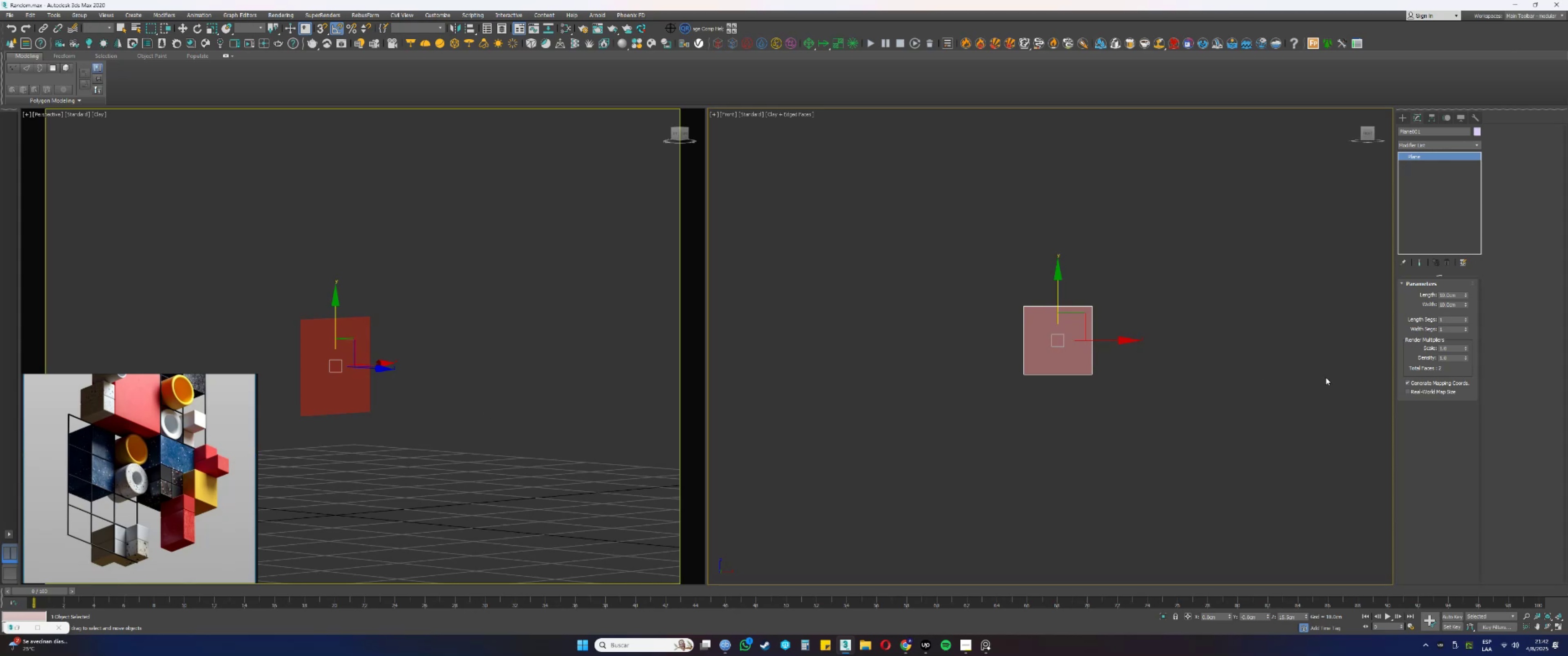 
wait(7.29)
 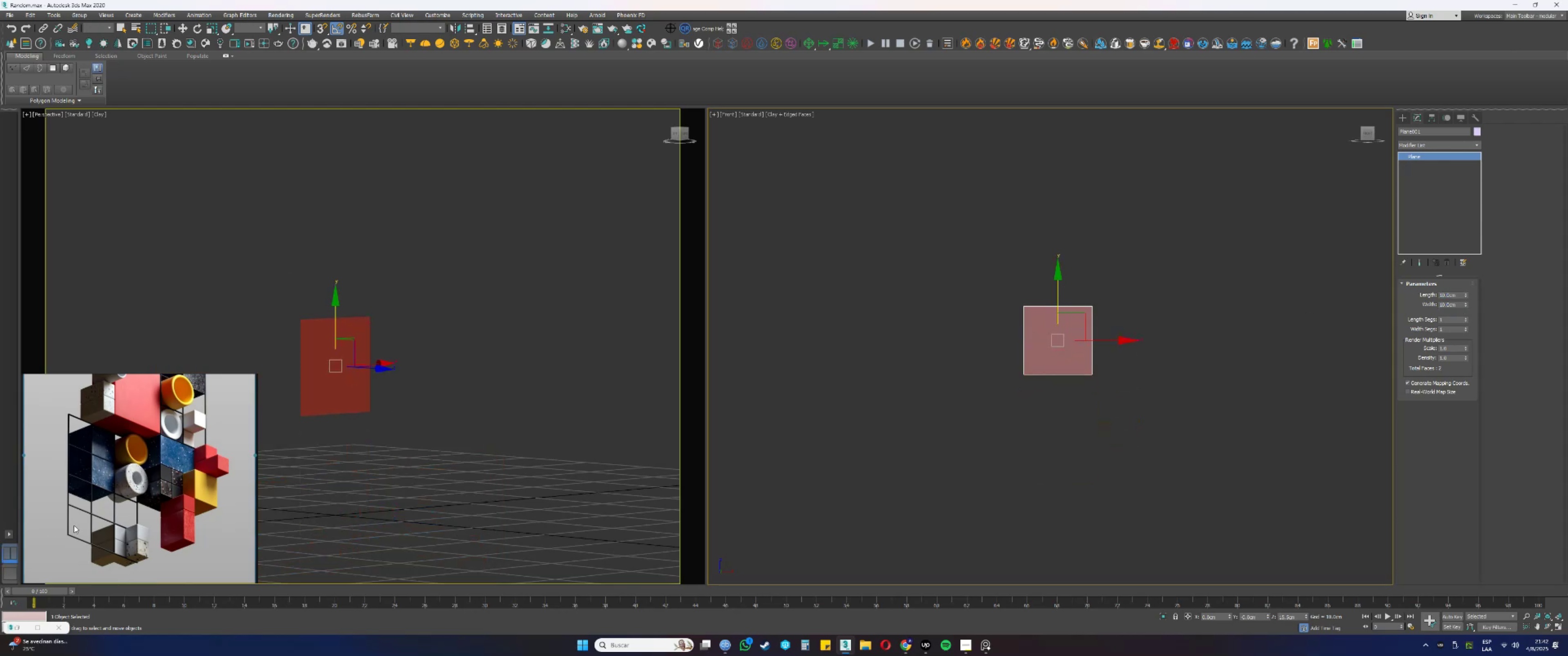 
left_click_drag(start_coordinate=[1461, 295], to_coordinate=[1428, 292])
 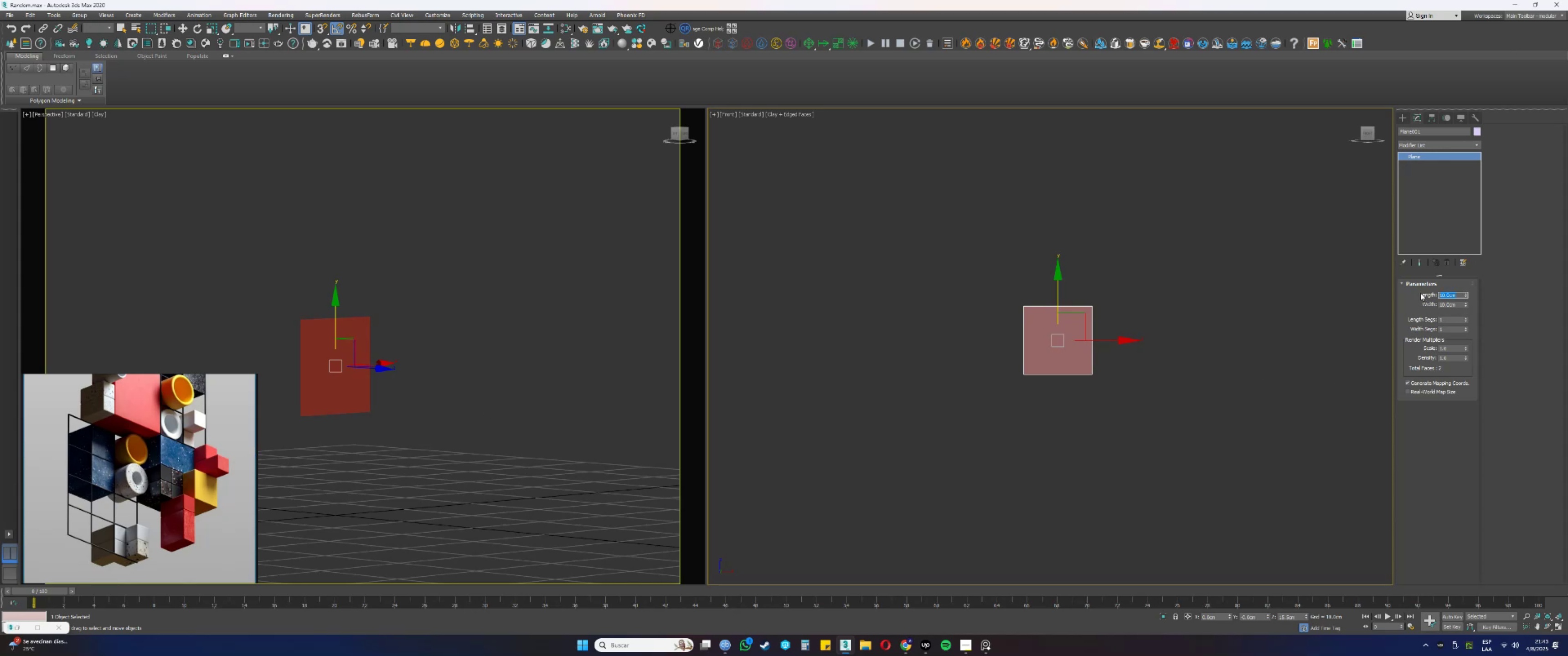 
key(Numpad4)
 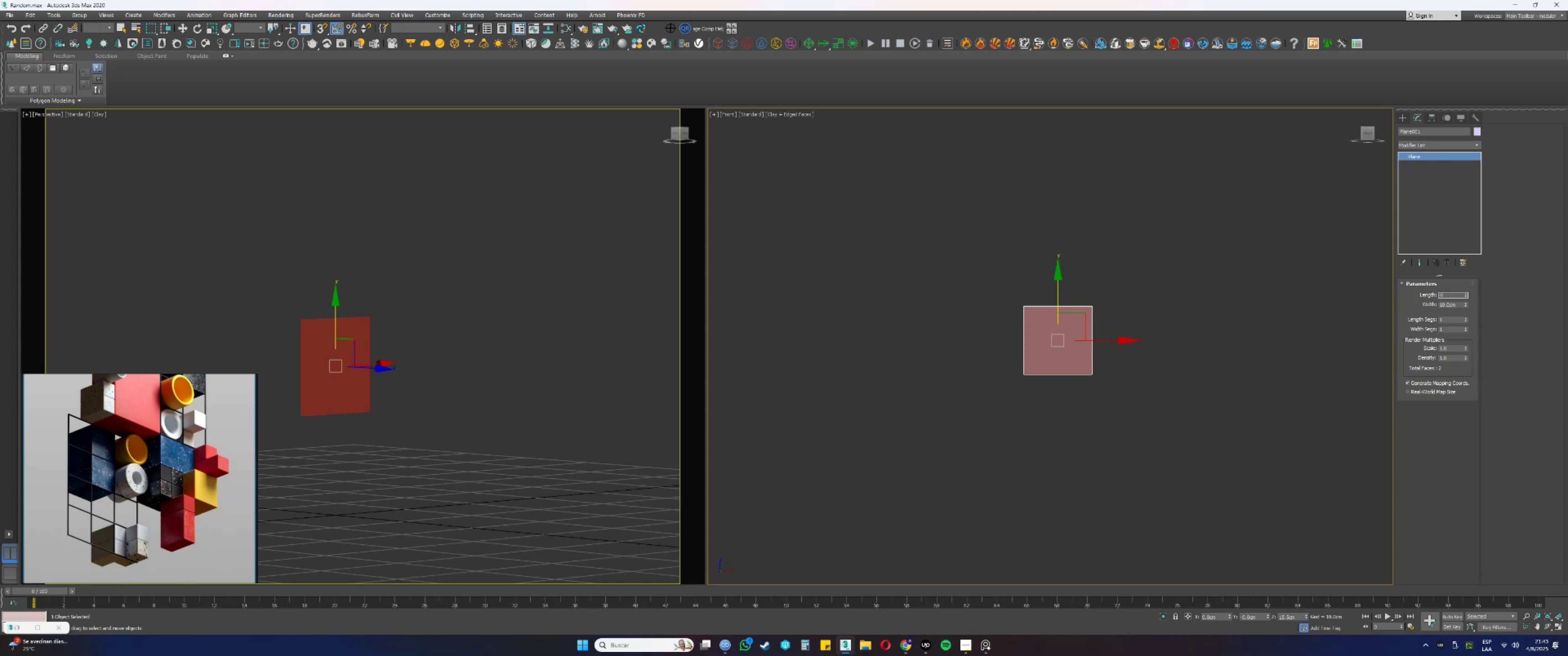 
key(Numpad0)
 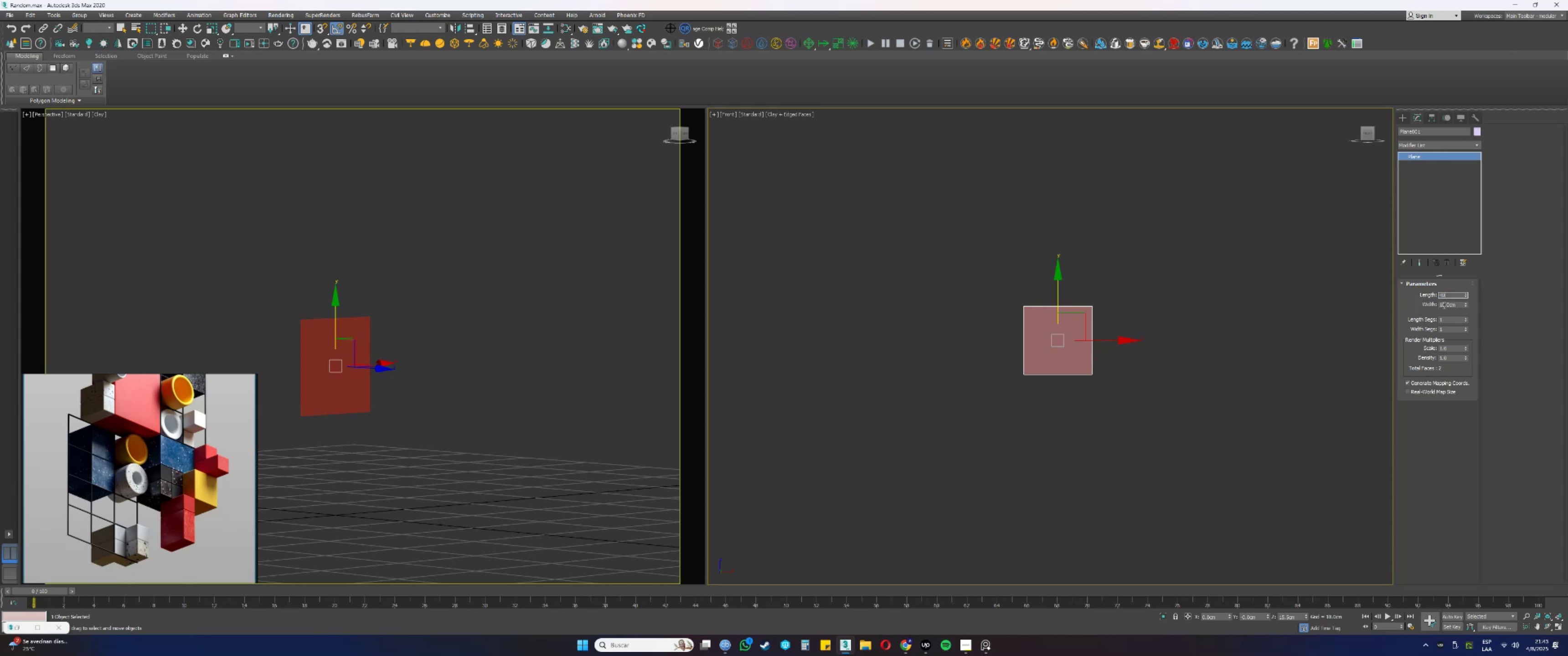 
key(NumpadEnter)
 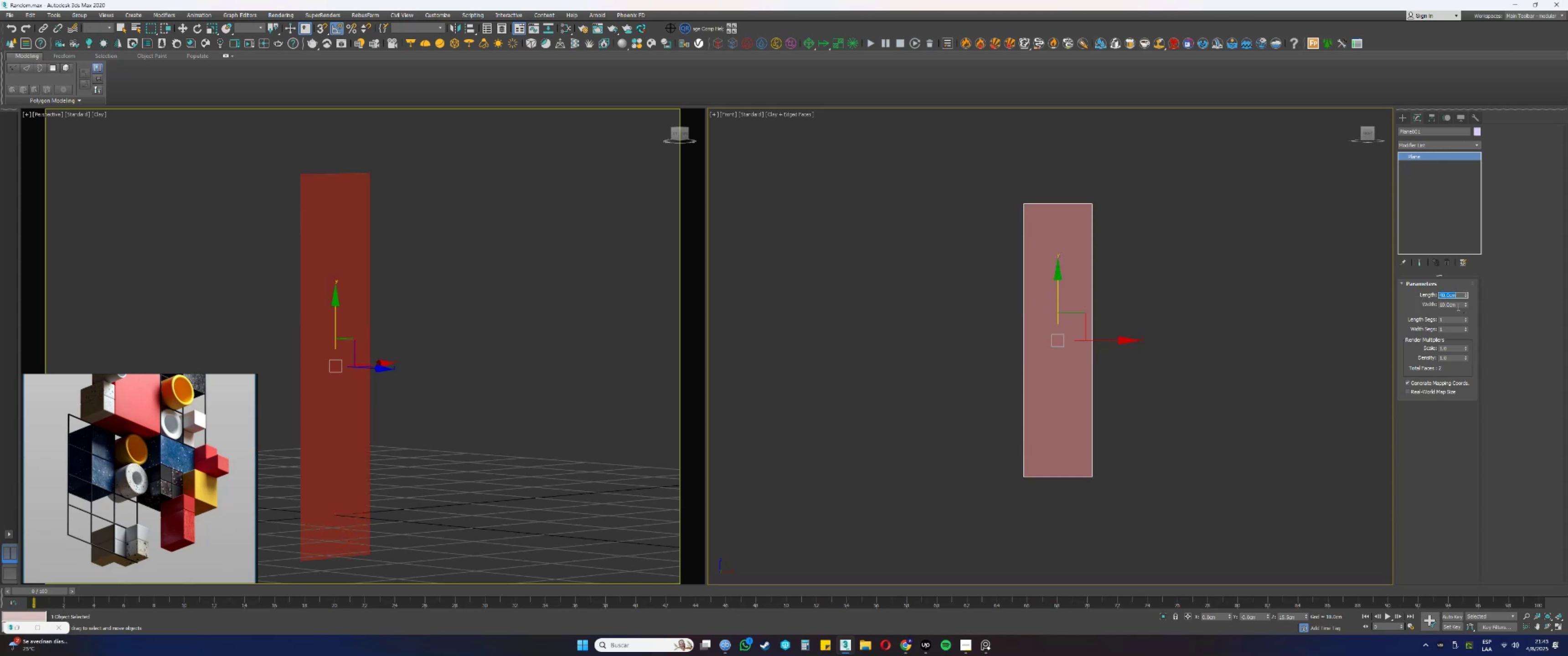 
left_click_drag(start_coordinate=[1456, 305], to_coordinate=[1428, 303])
 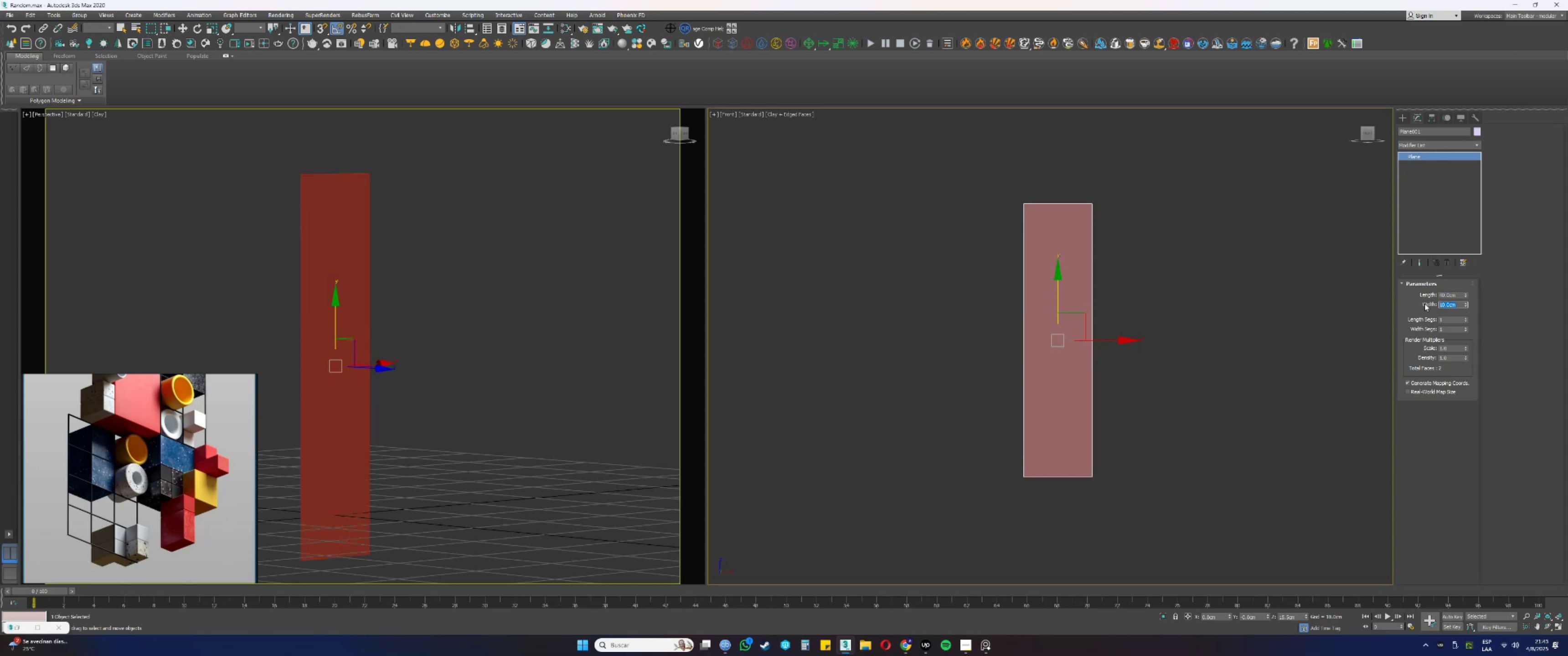 
key(Numpad3)
 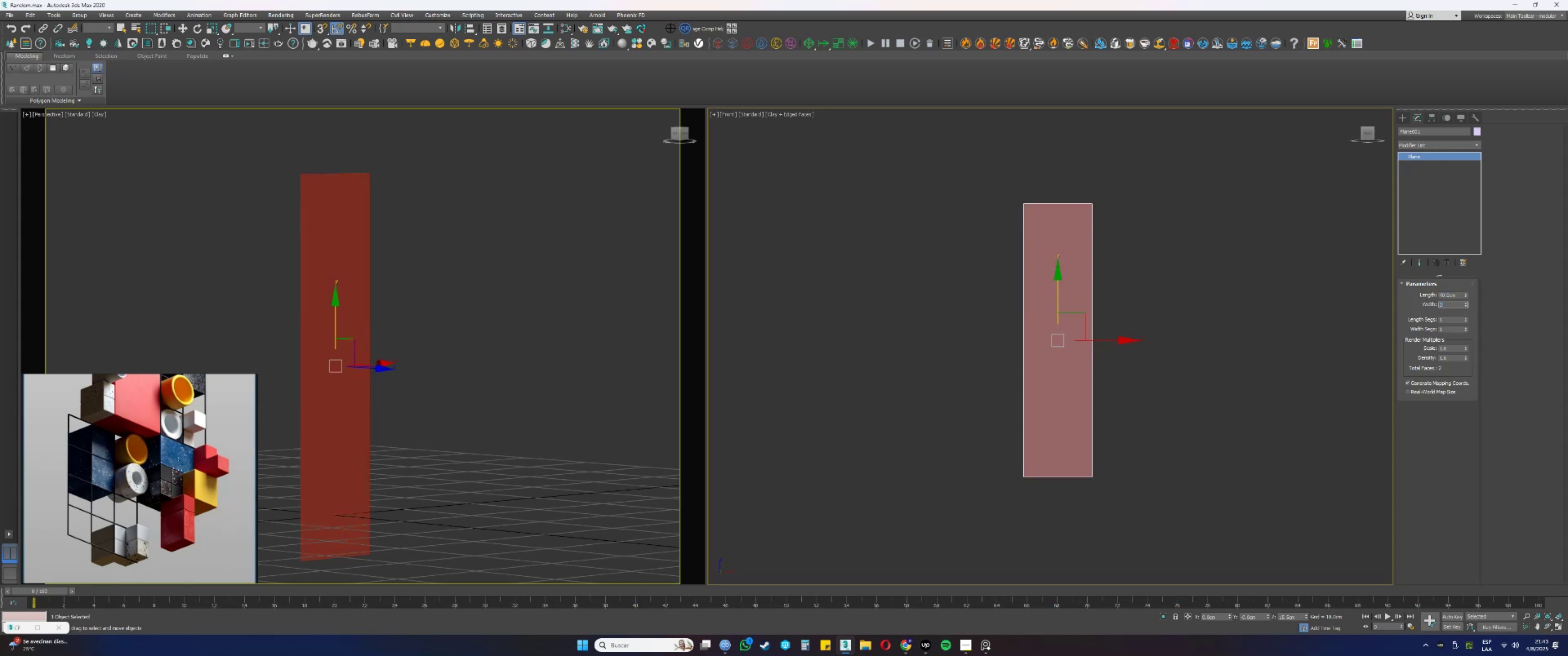 
key(Numpad0)
 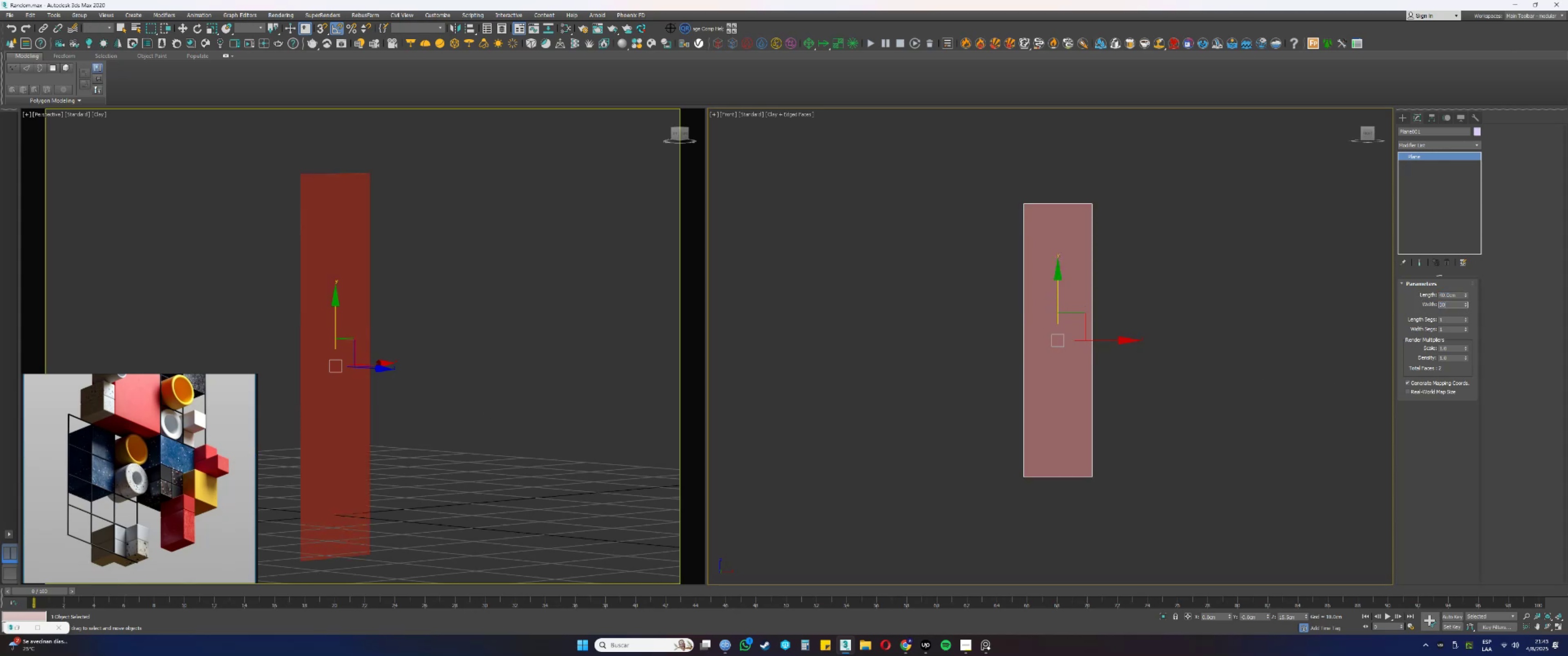 
key(NumpadEnter)
 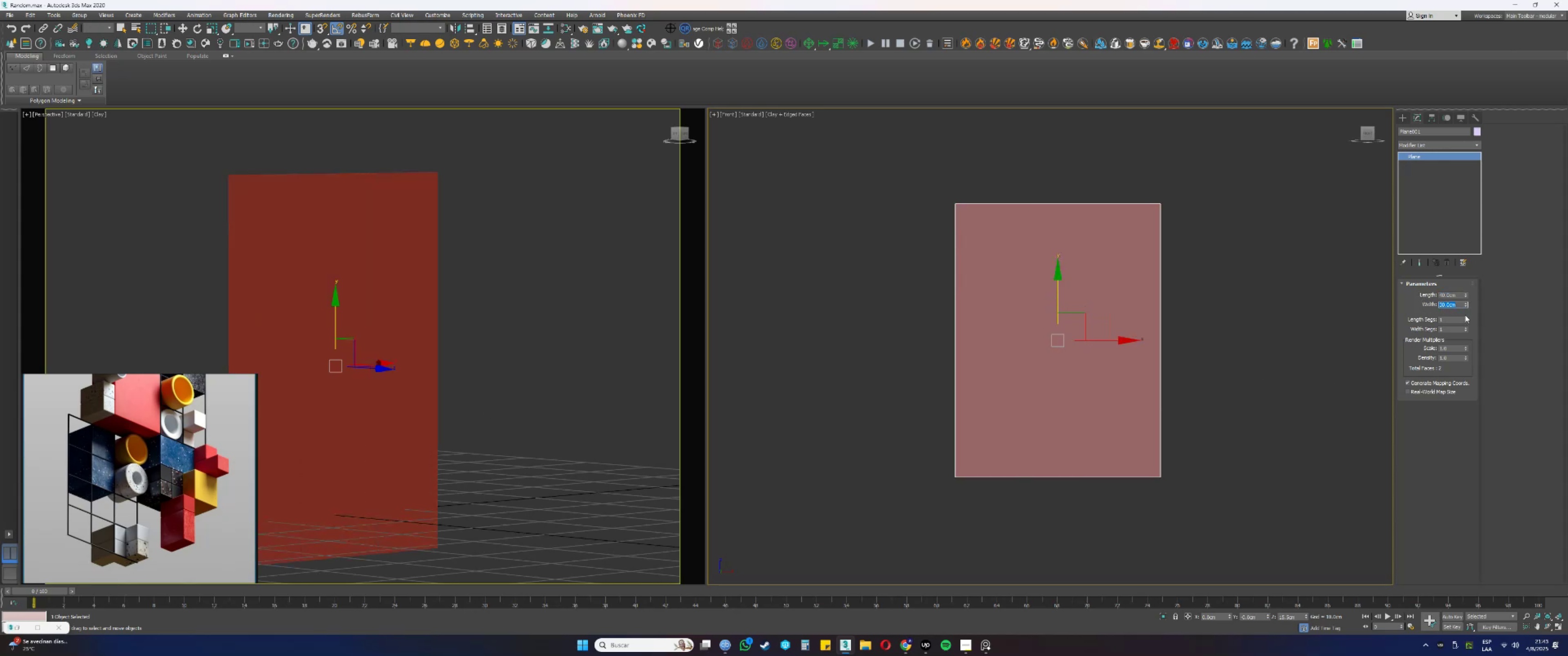 
double_click([1465, 316])
 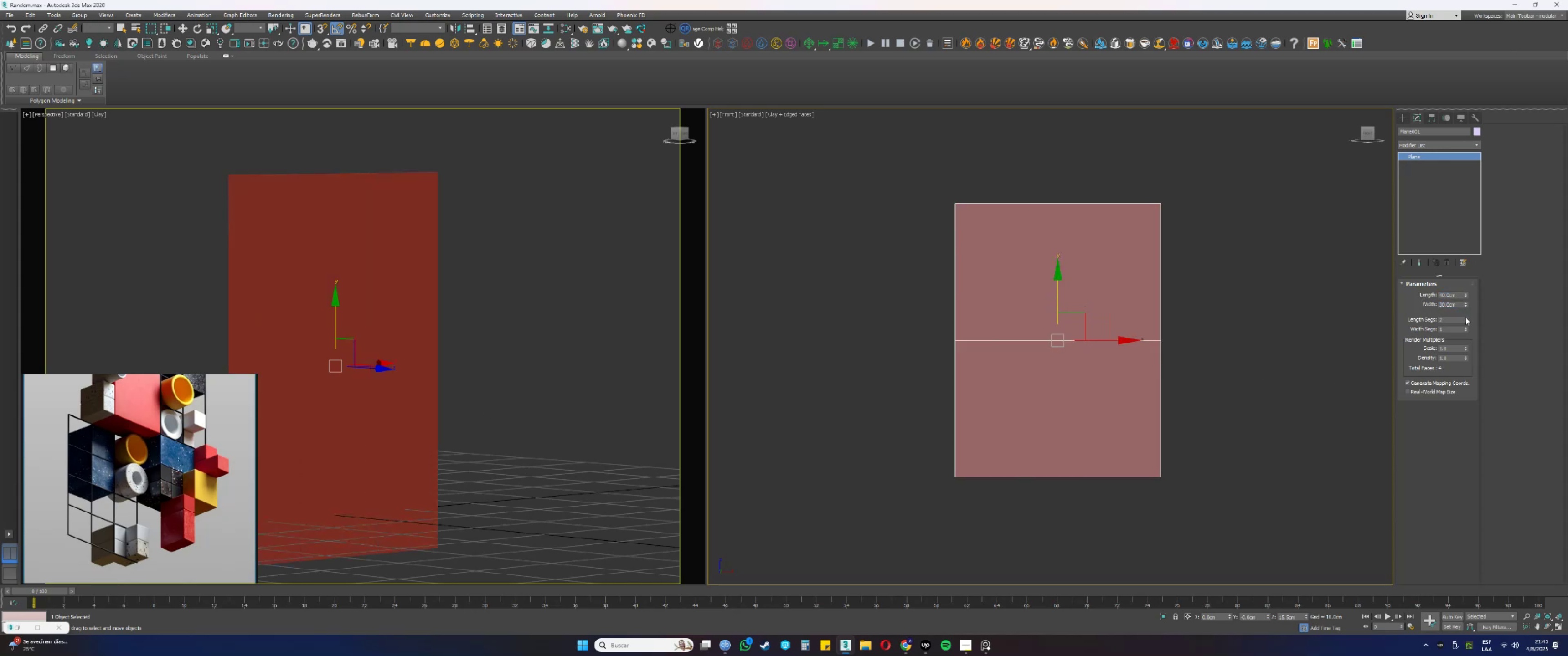 
triple_click([1465, 317])
 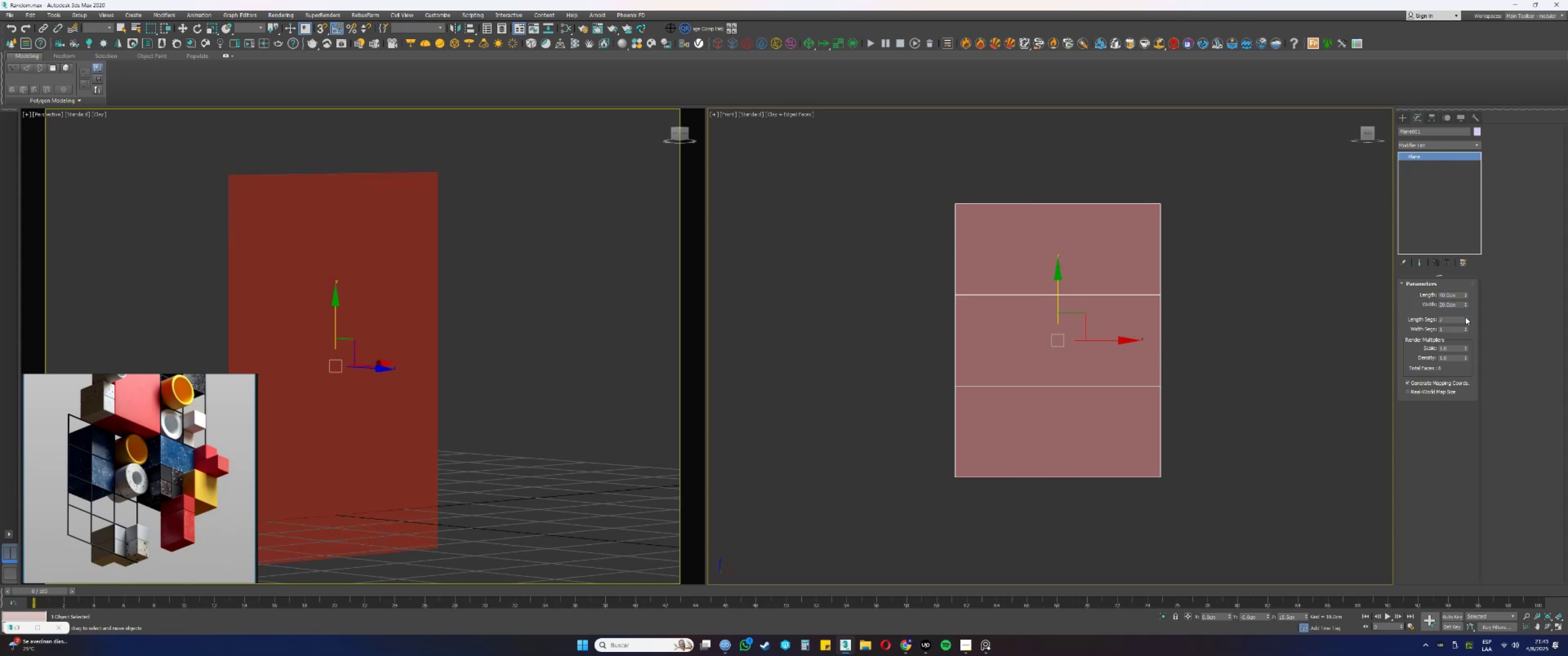 
triple_click([1465, 317])
 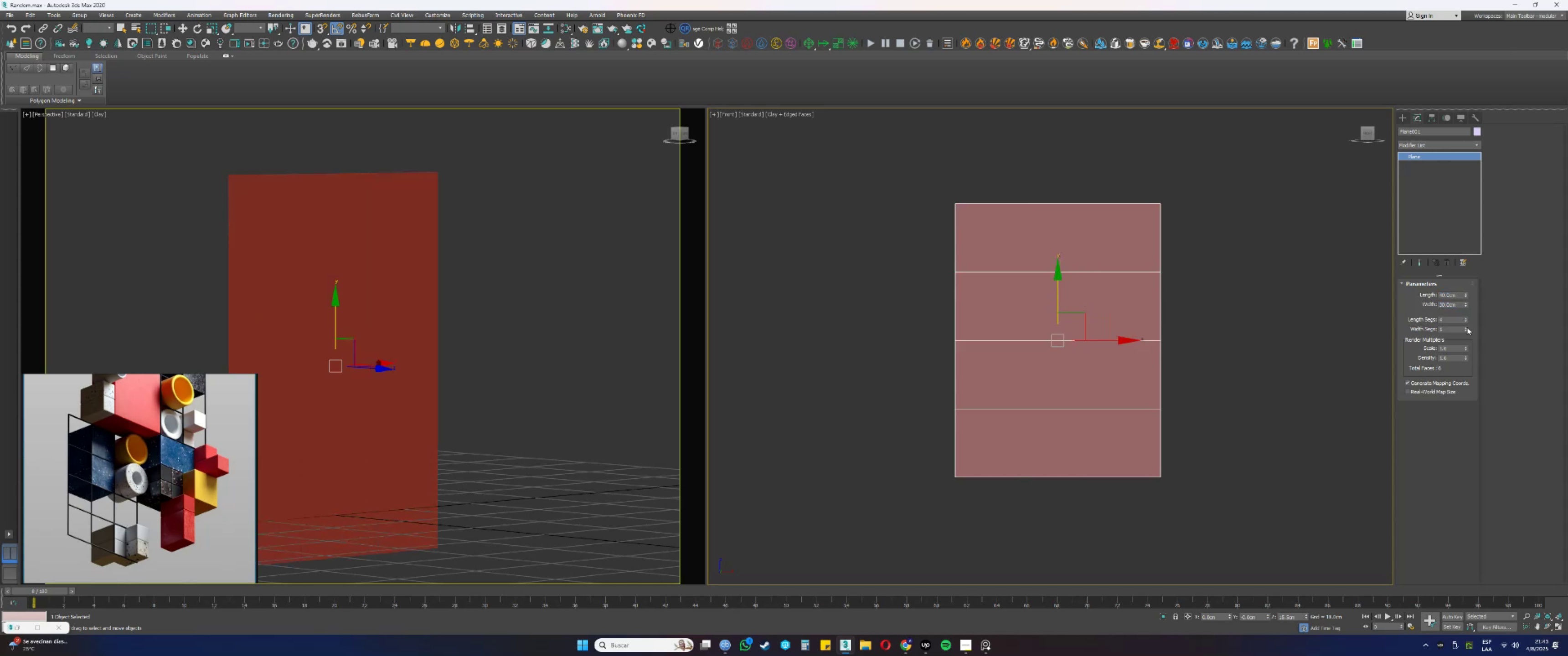 
double_click([1466, 327])
 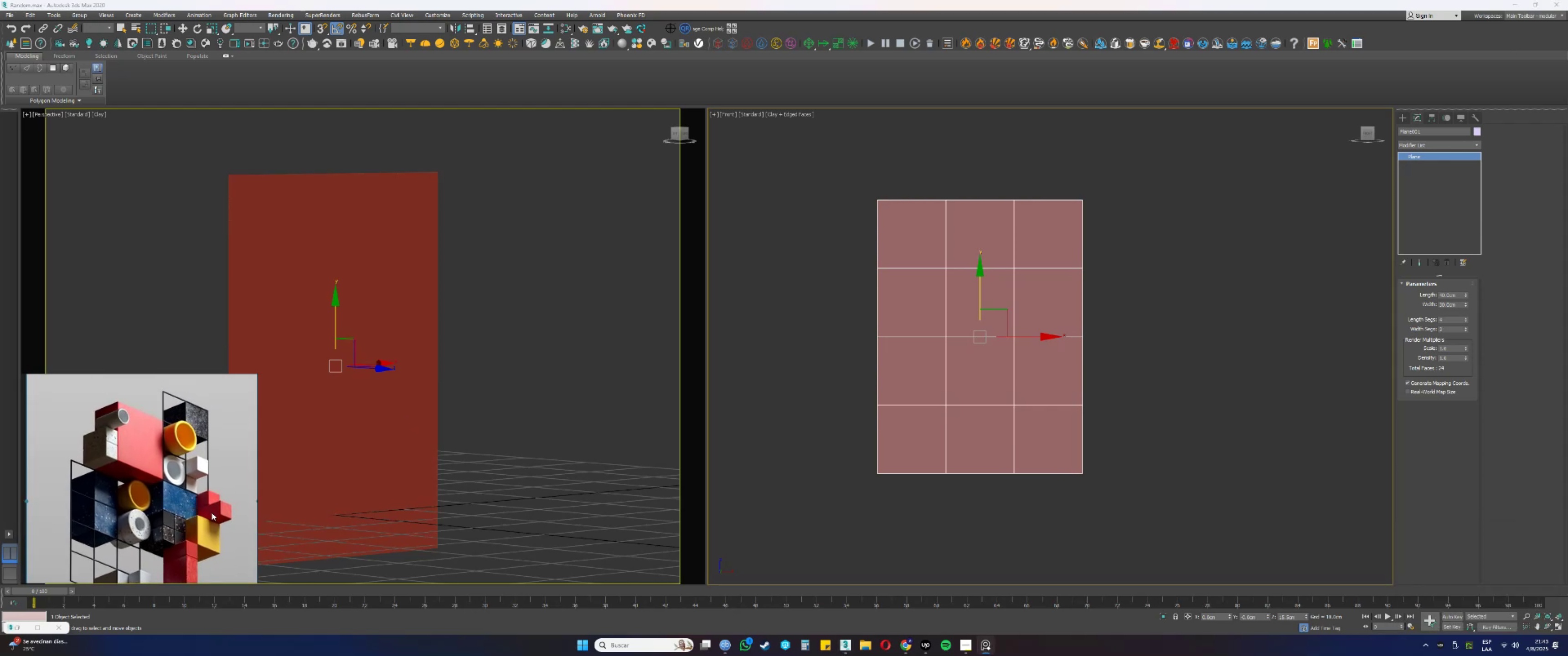 
wait(14.95)
 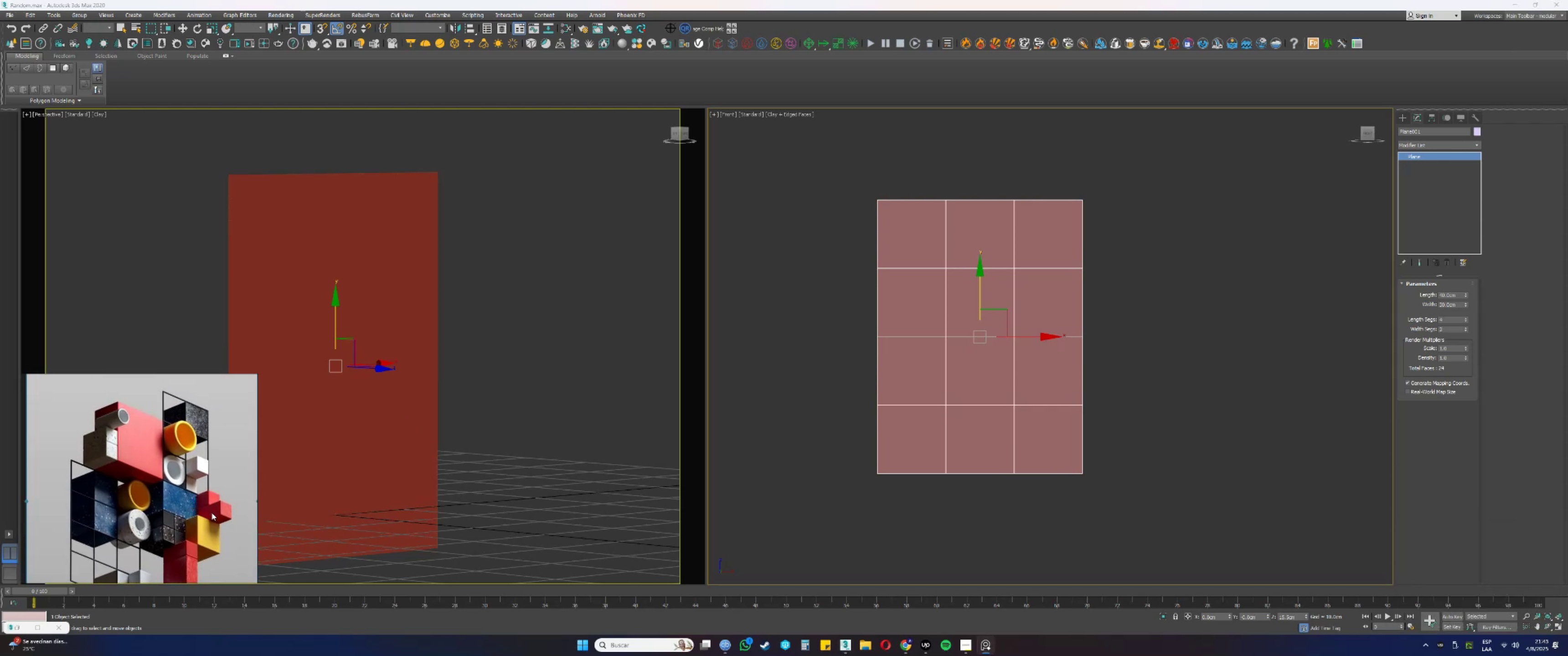 
key(E)
 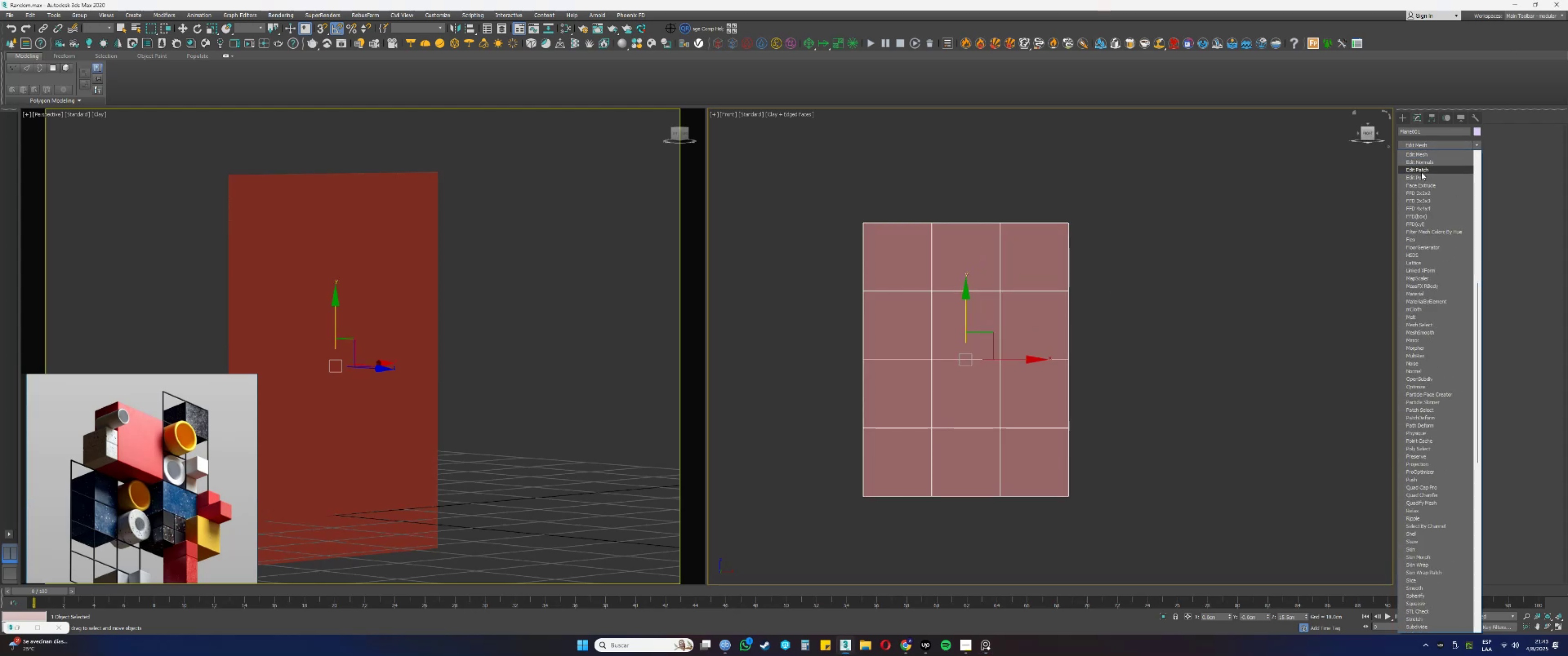 
left_click([1419, 177])
 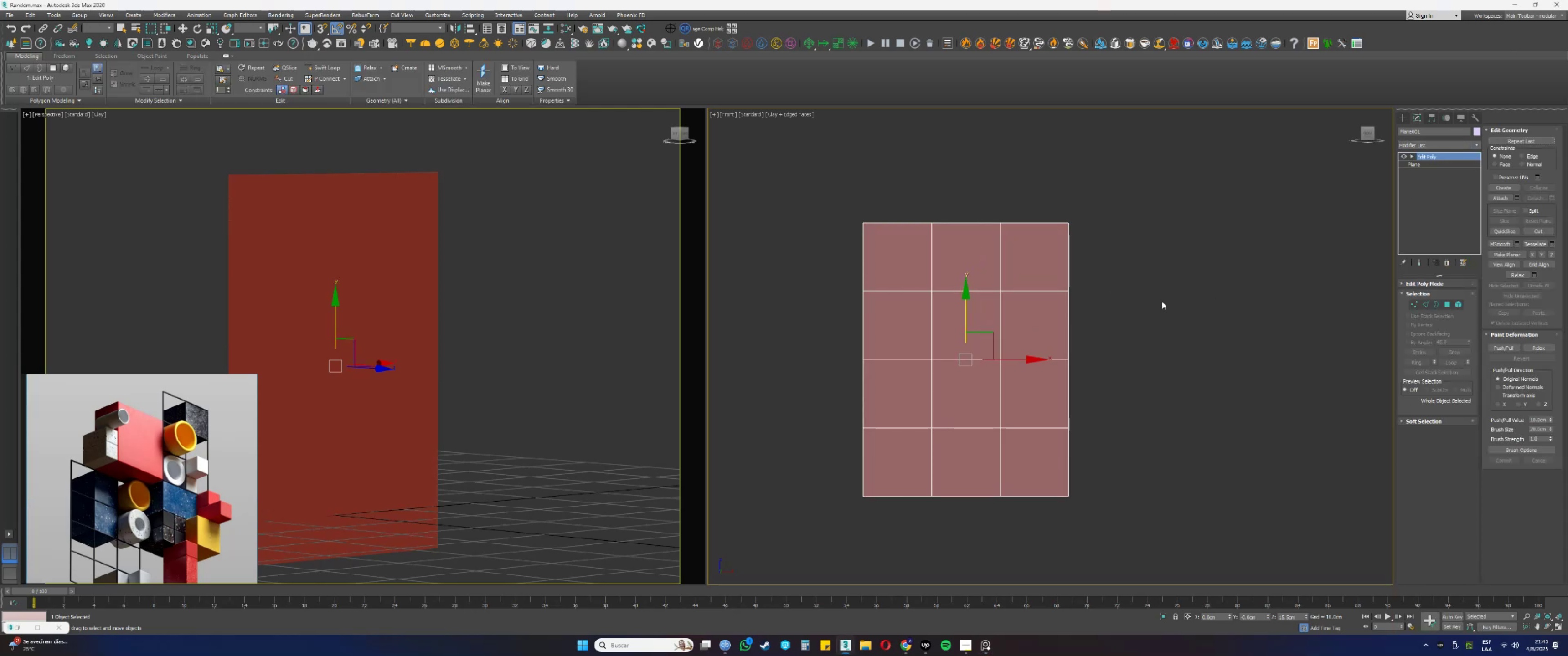 
key(4)
 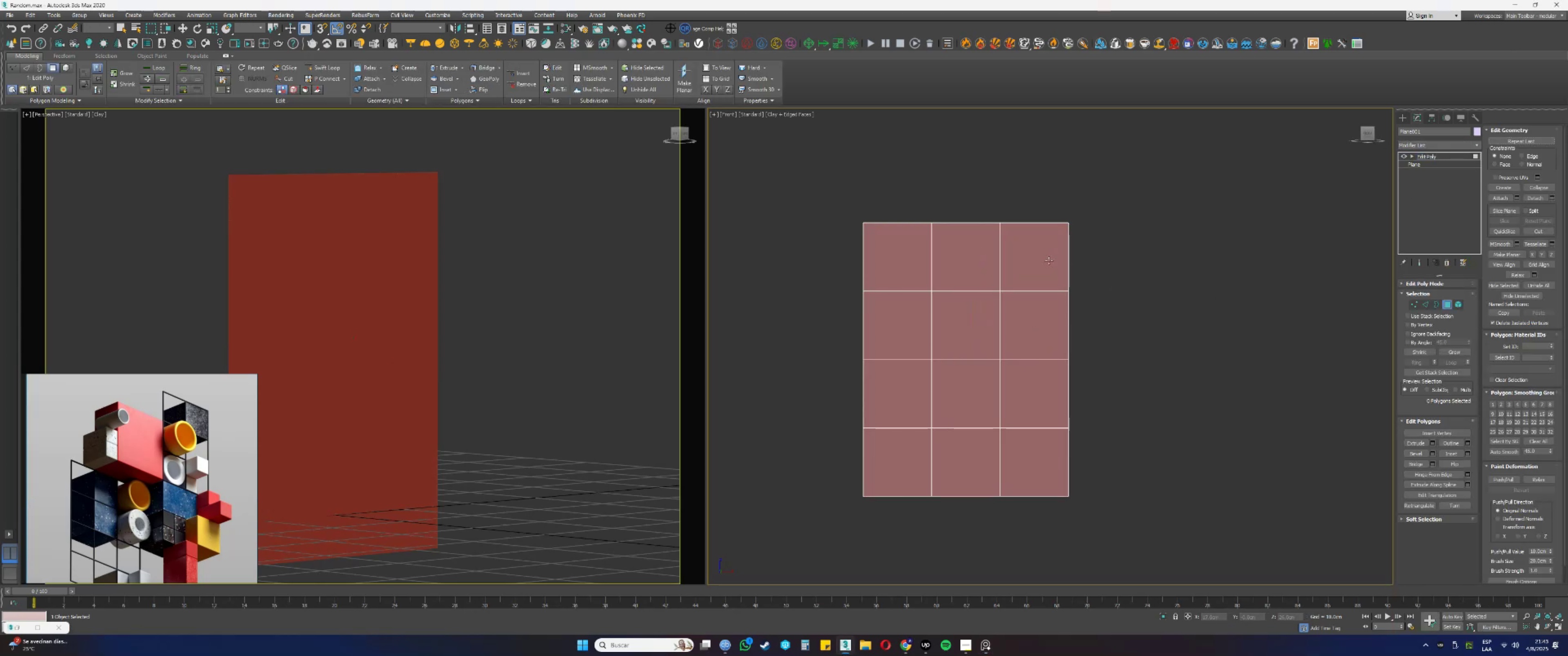 
left_click_drag(start_coordinate=[1119, 180], to_coordinate=[955, 333])
 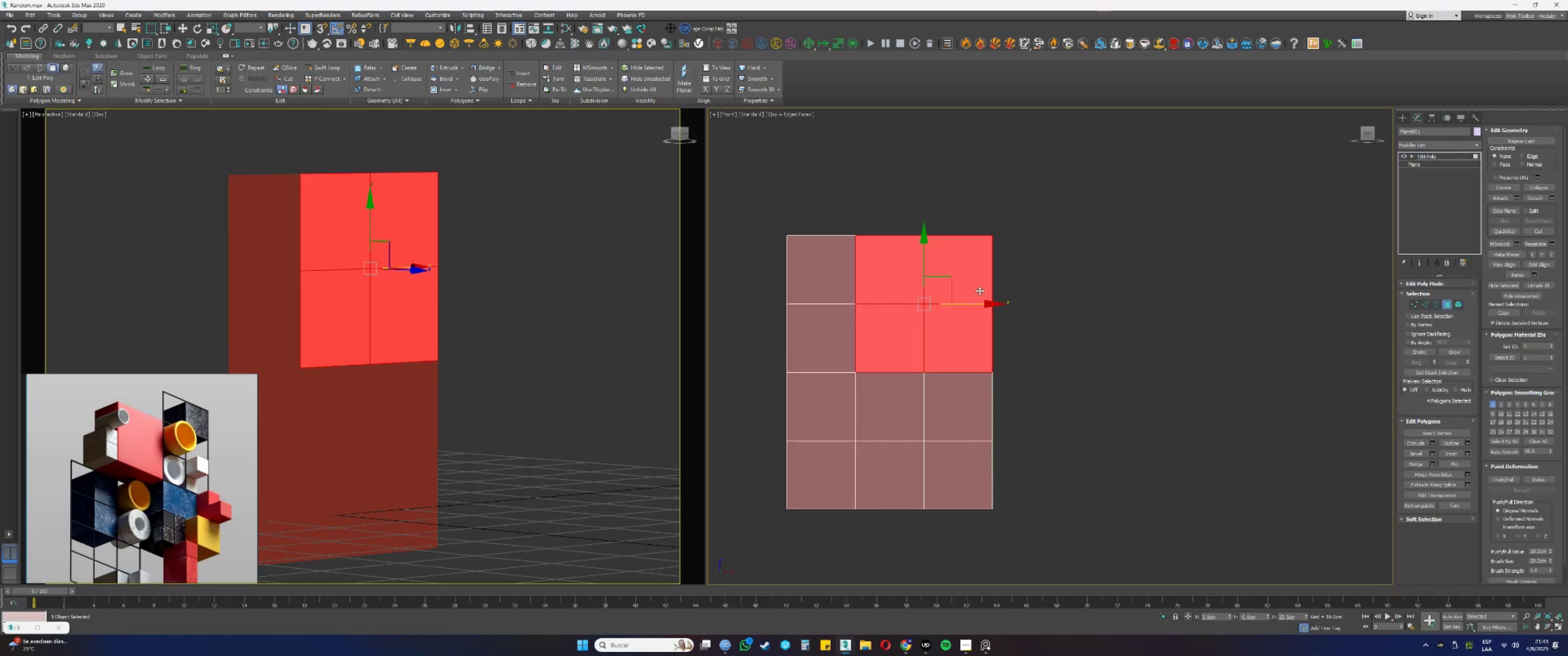 
hold_key(key=ShiftLeft, duration=1.47)
left_click_drag(start_coordinate=[970, 304], to_coordinate=[1122, 296])
 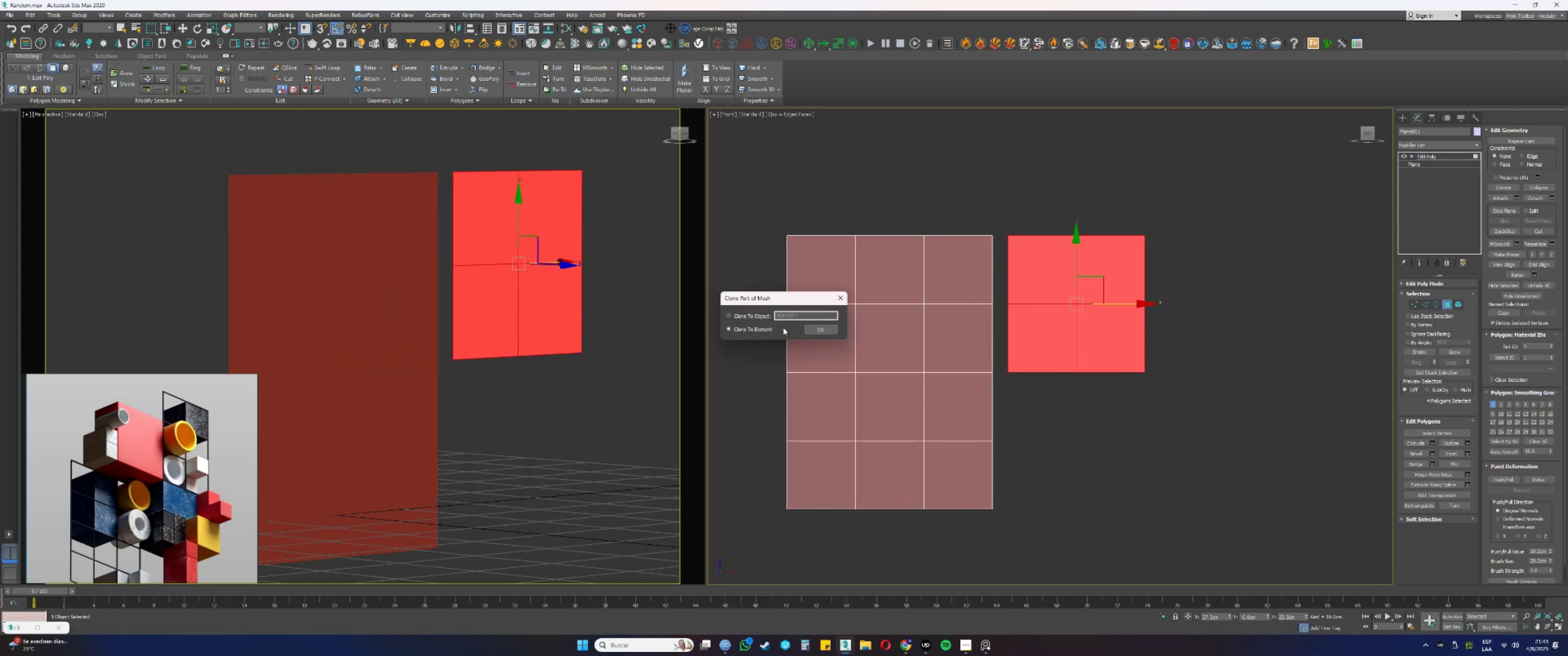 
left_click([815, 326])
 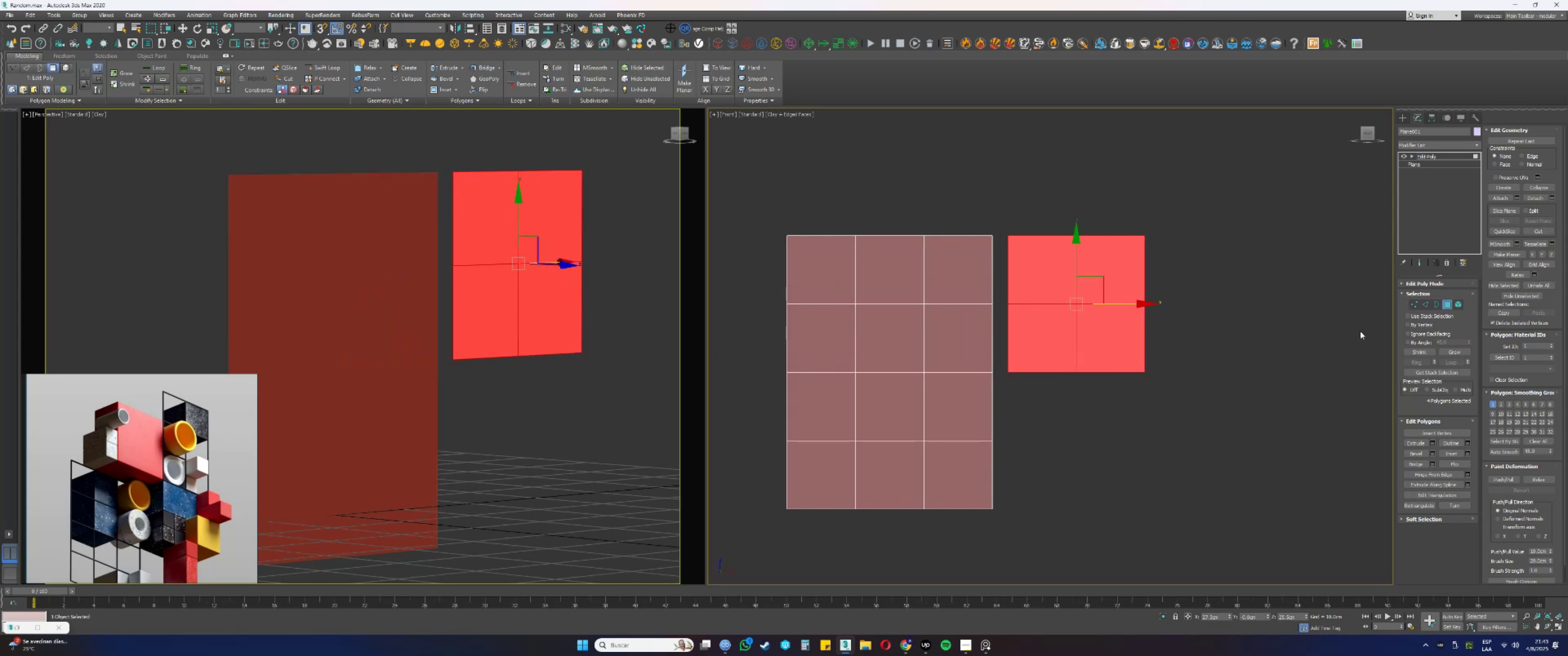 
hold_key(key=ControlLeft, duration=0.41)
left_click([1413, 302])
 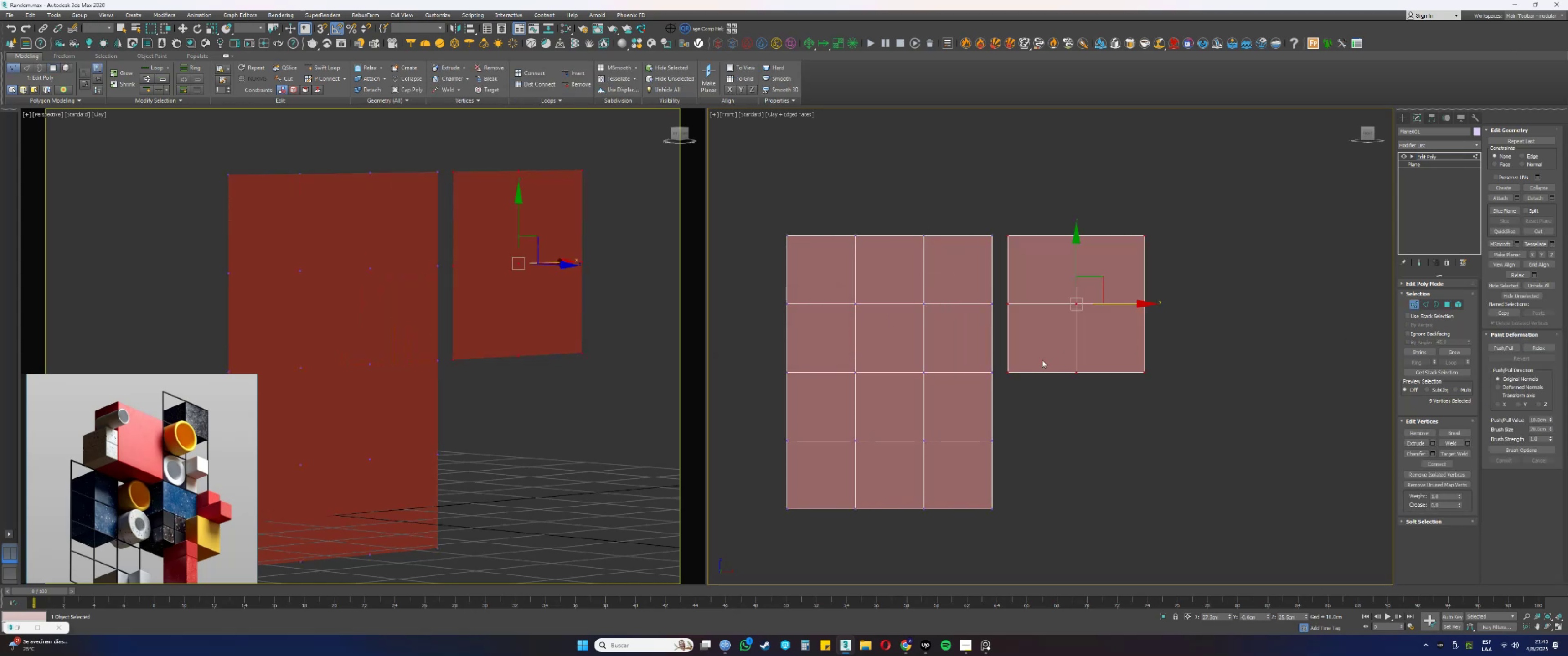 
type(ss4ss)
 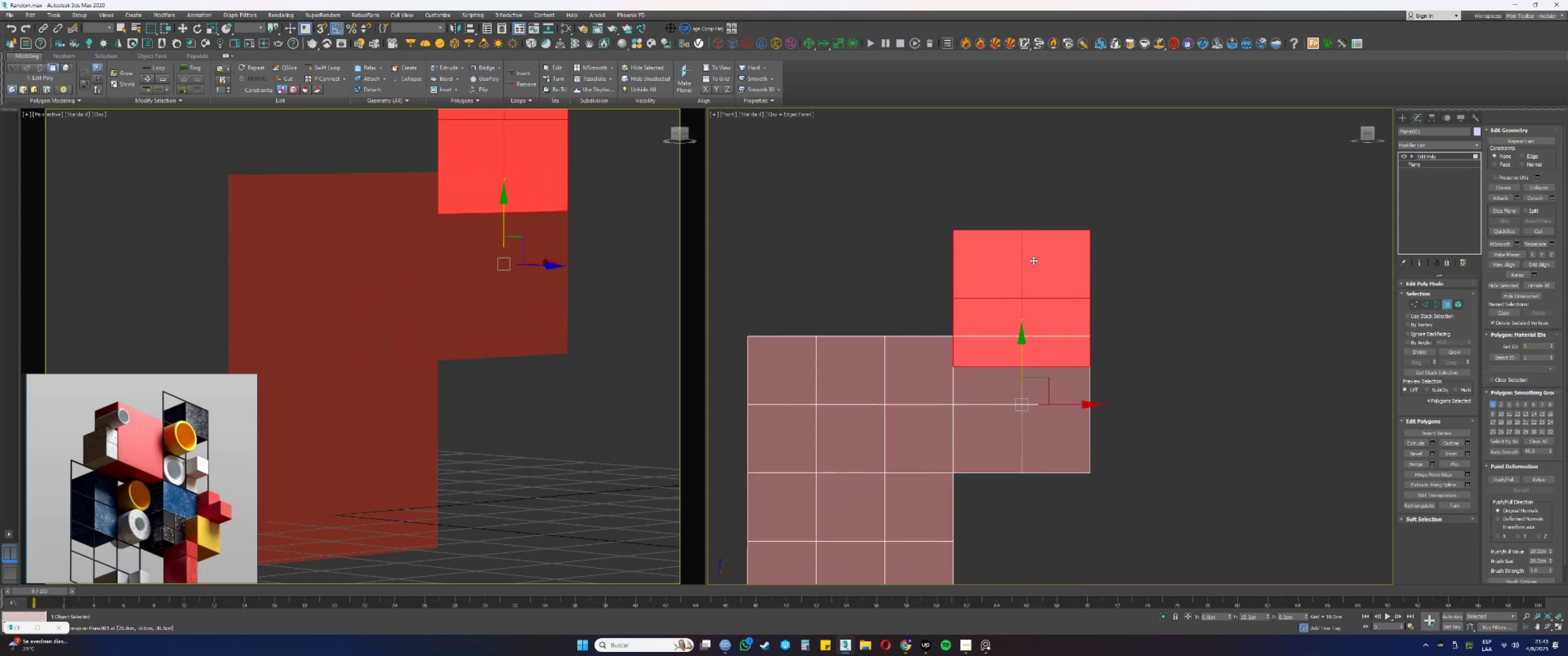 
left_click_drag(start_coordinate=[1008, 371], to_coordinate=[995, 374])
 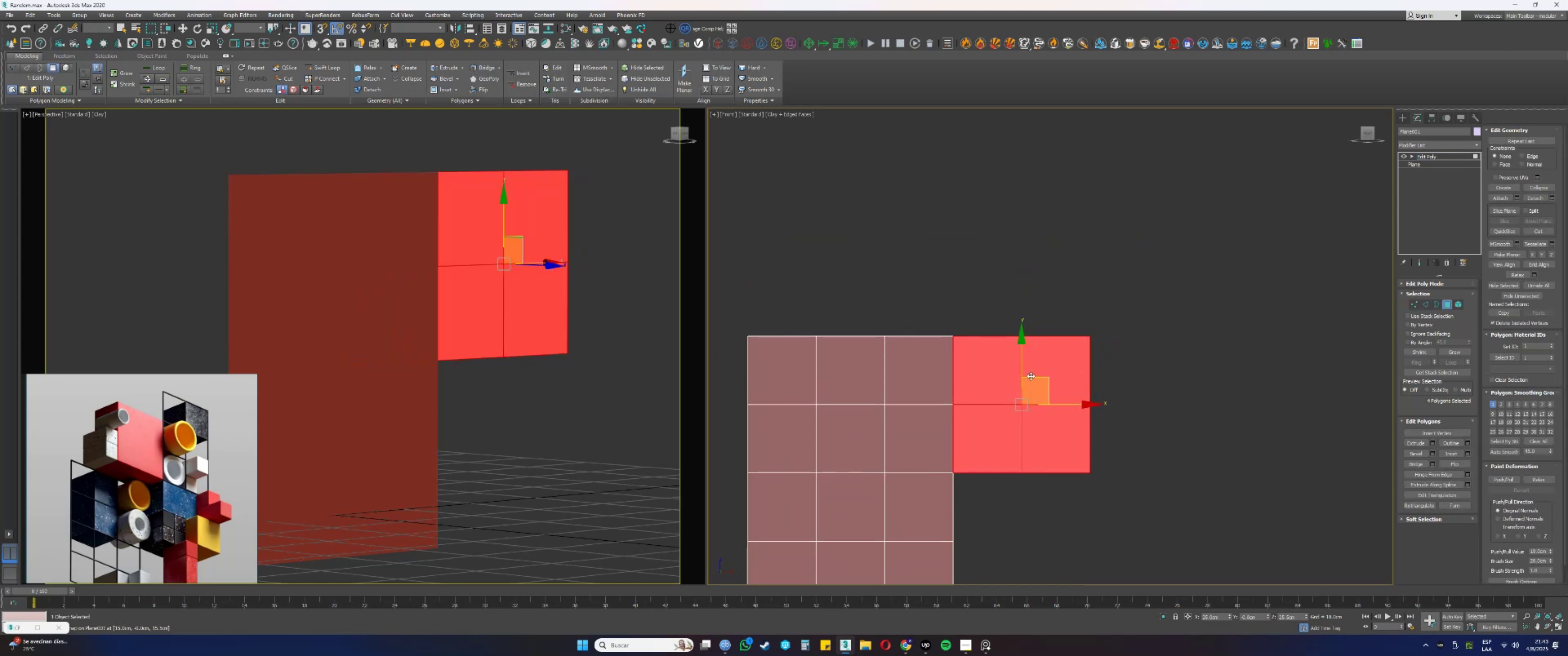 
left_click_drag(start_coordinate=[1024, 367], to_coordinate=[1031, 229])
 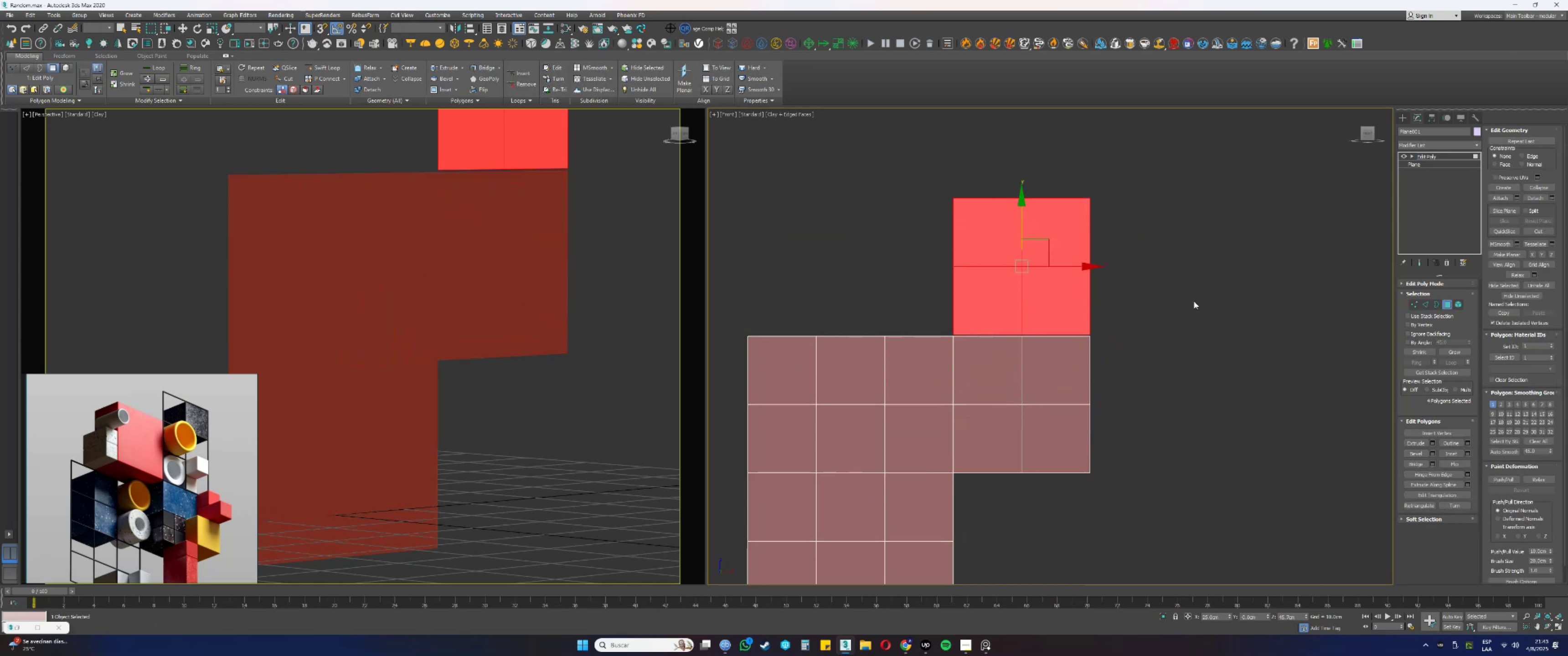 
left_click_drag(start_coordinate=[1022, 231], to_coordinate=[1027, 217])
 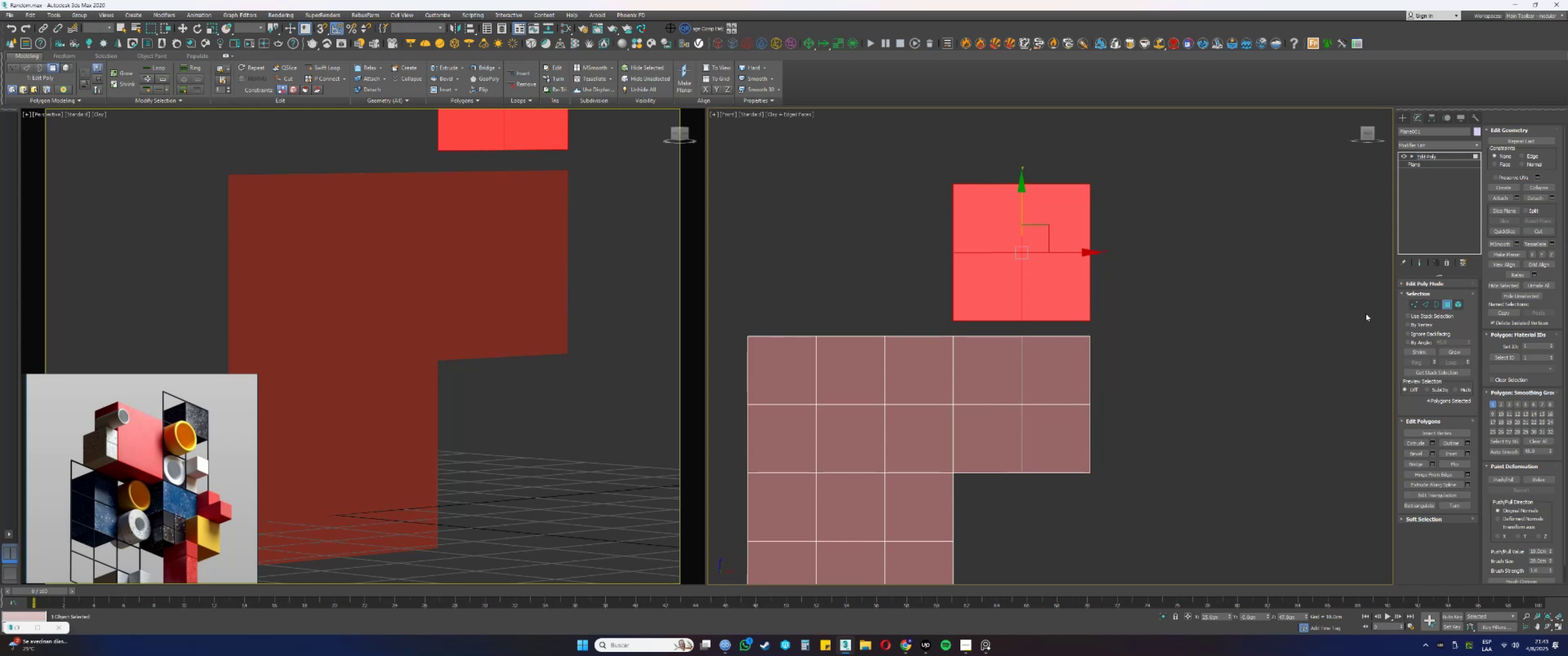 
hold_key(key=ControlLeft, duration=0.58)
left_click([1415, 303])
 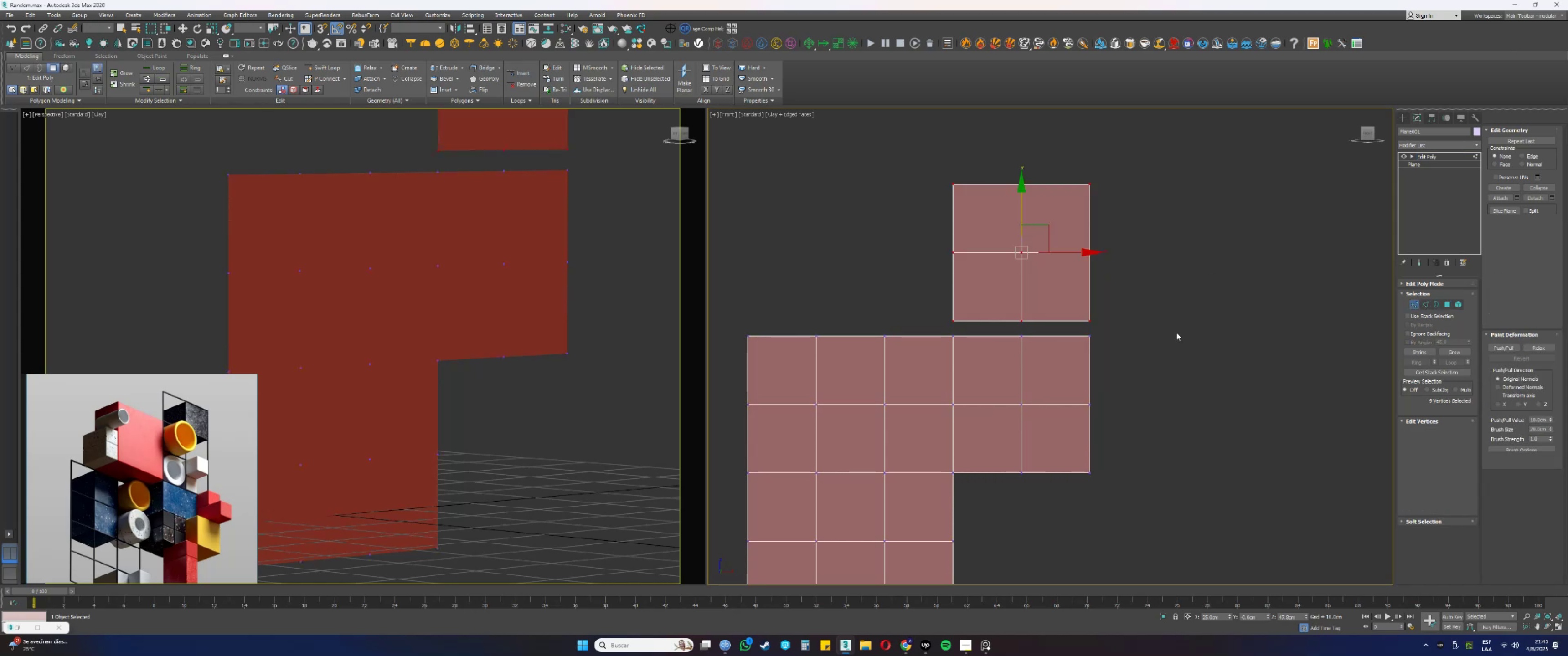 
type(ss4)
 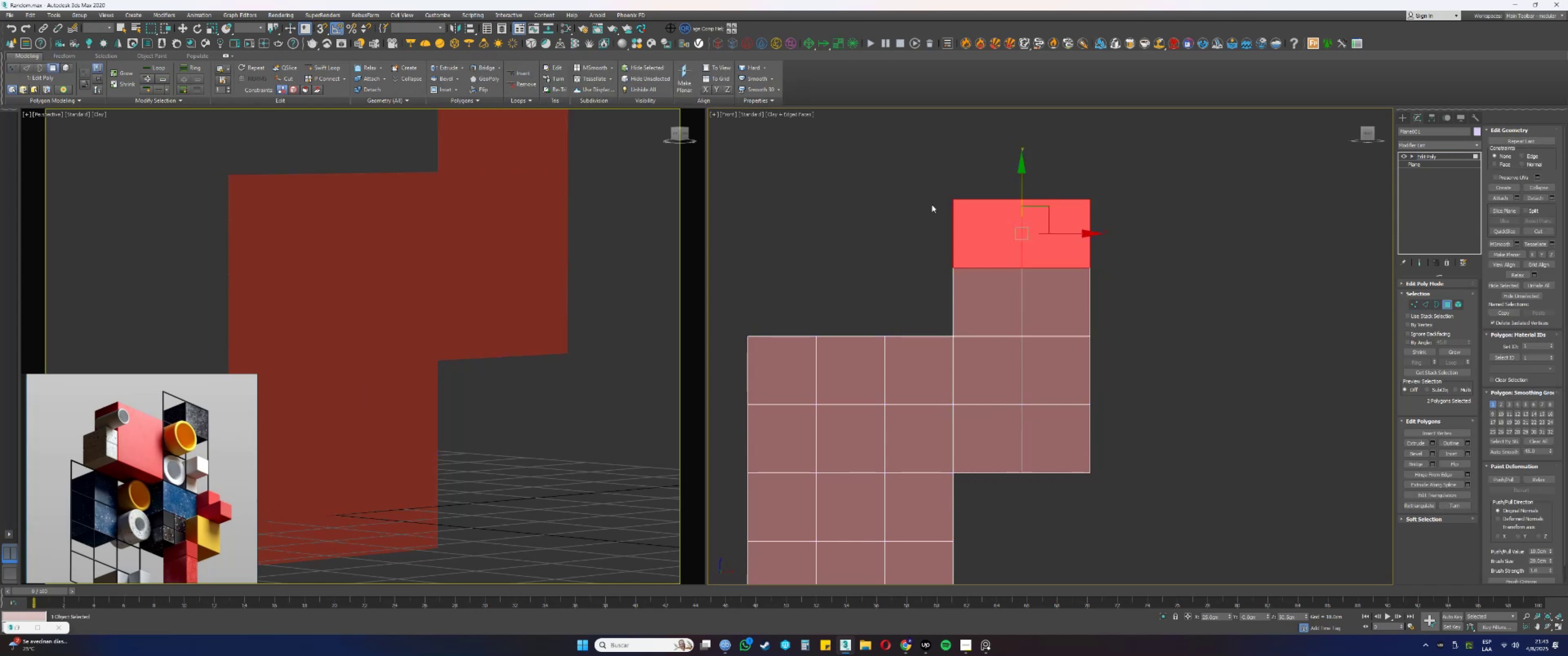 
left_click_drag(start_coordinate=[1088, 320], to_coordinate=[1090, 332])
 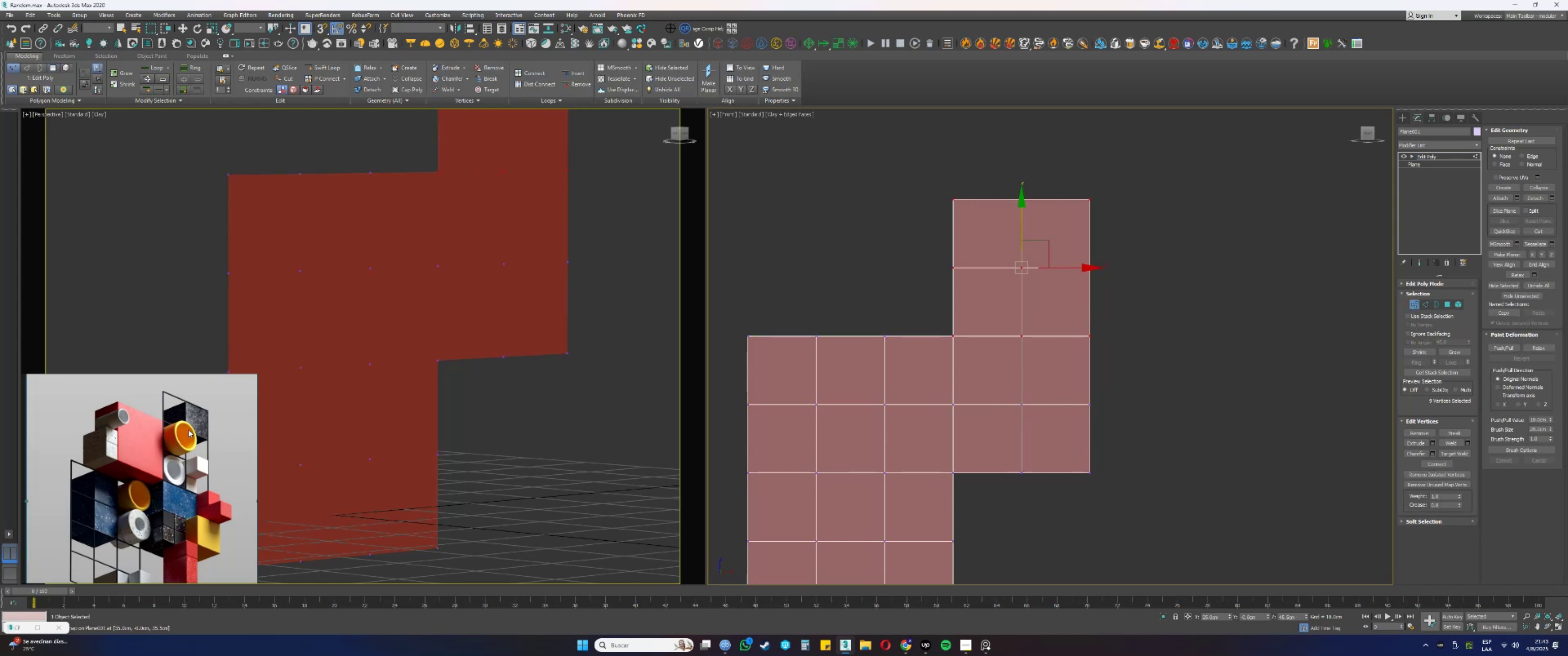 
left_click_drag(start_coordinate=[1149, 224], to_coordinate=[939, 204])
 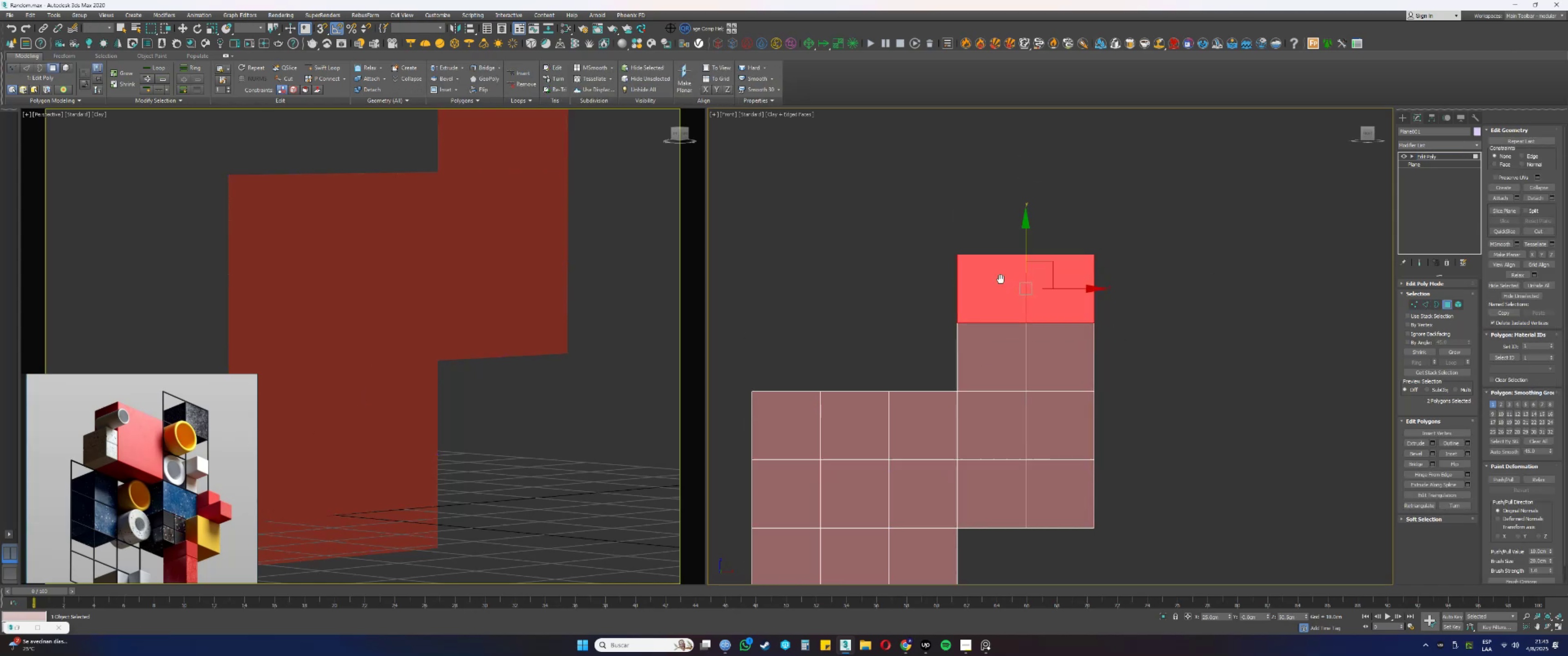 
hold_key(key=ShiftLeft, duration=0.41)
left_click_drag(start_coordinate=[1025, 267], to_coordinate=[1034, 193])
 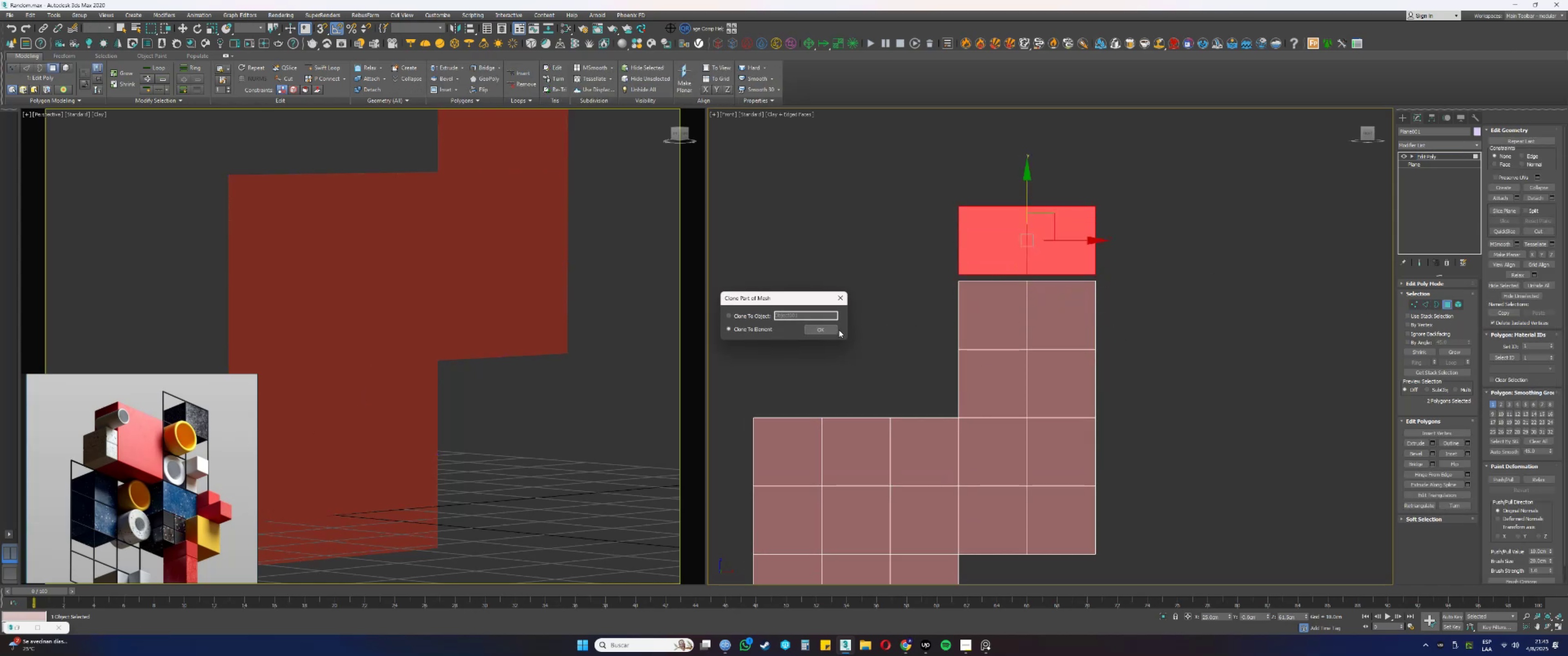 
left_click([825, 329])
 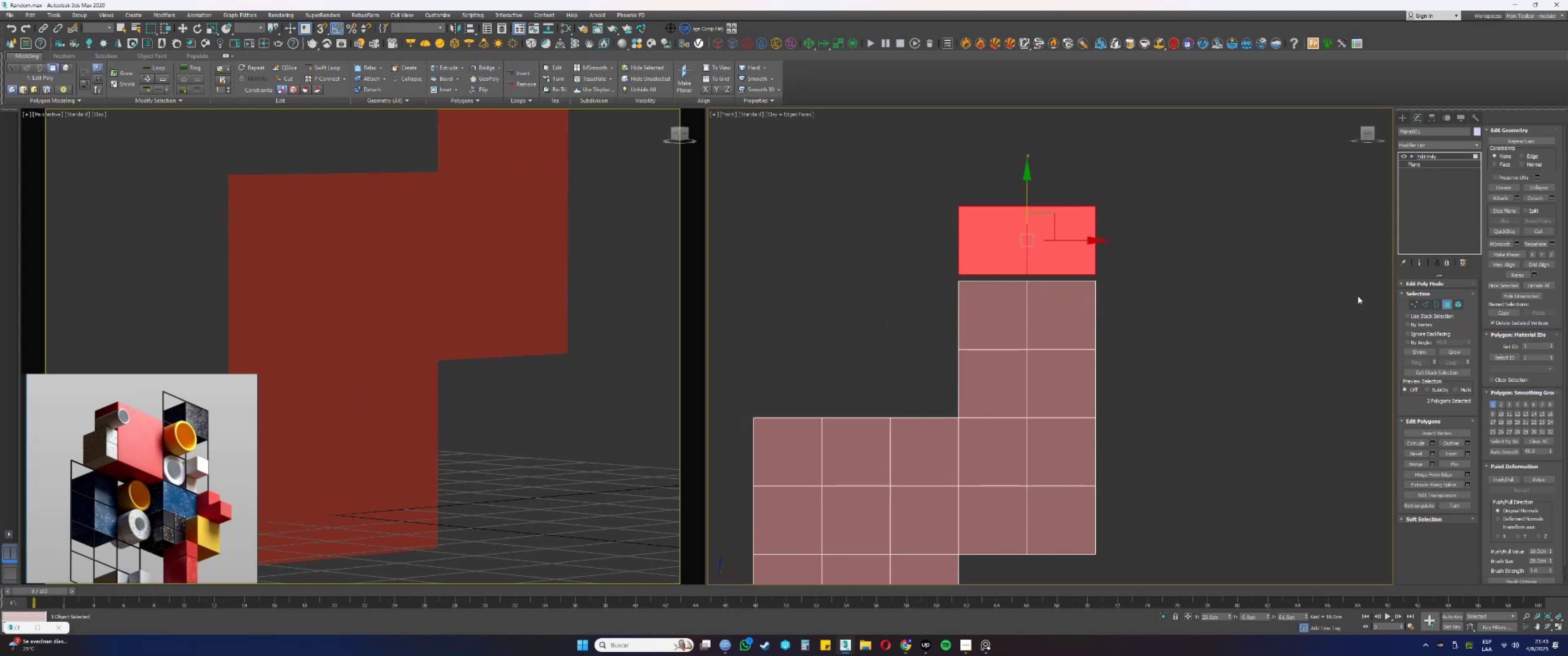 
hold_key(key=ControlLeft, duration=0.59)
left_click([1410, 301])
 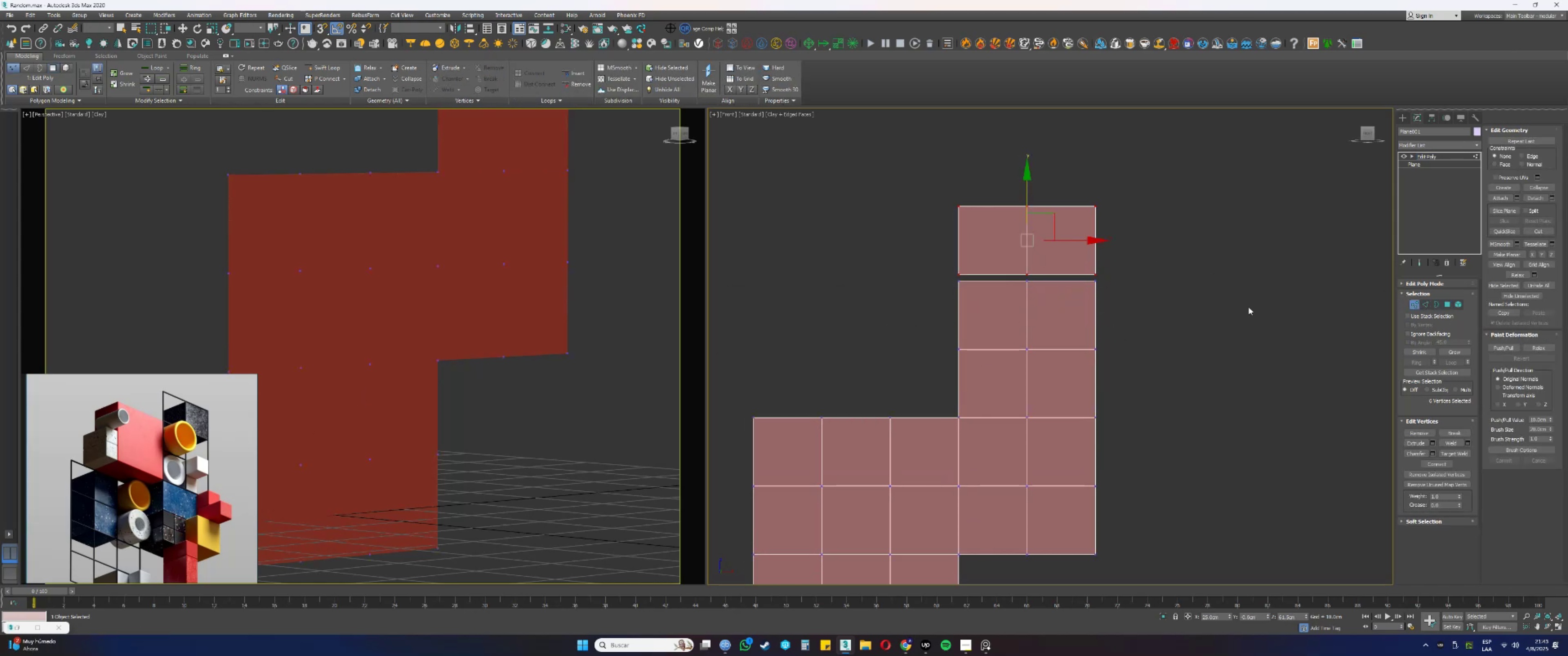 
type(ss)
 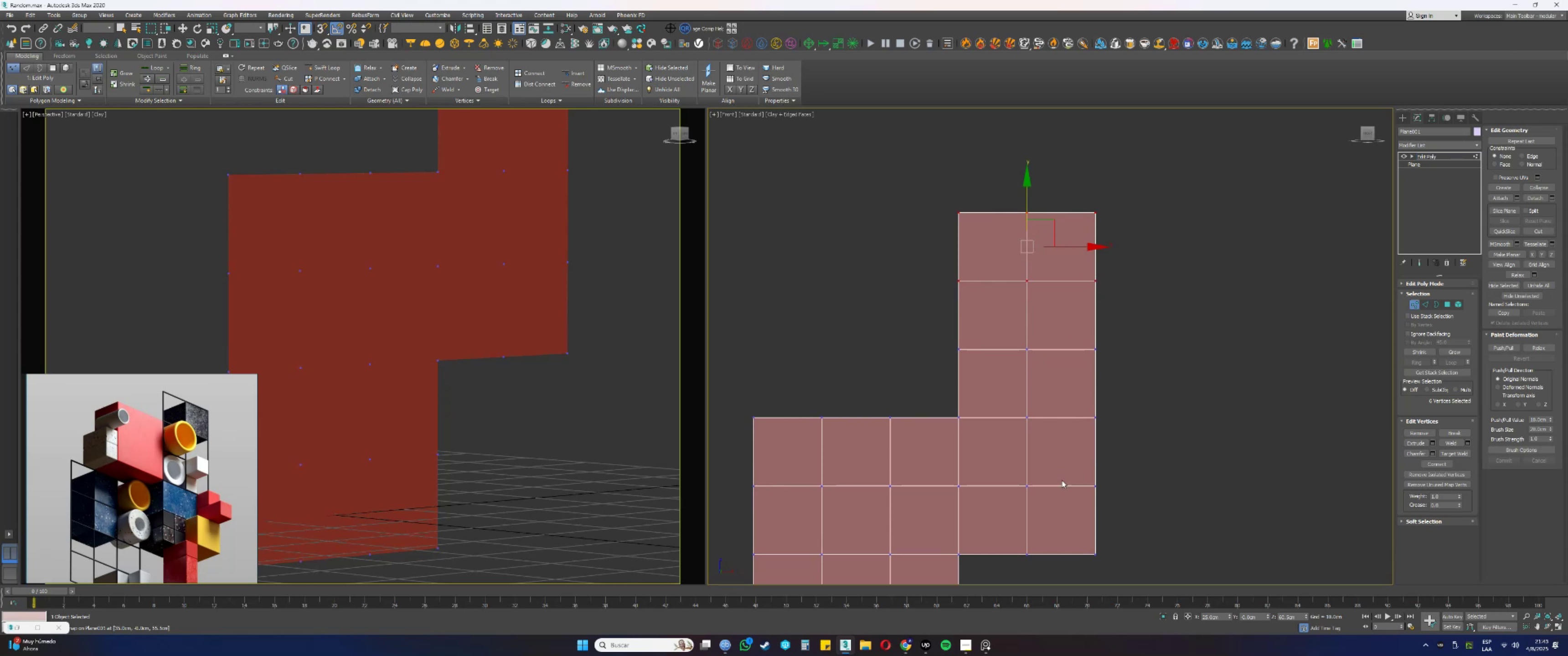 
left_click_drag(start_coordinate=[1097, 274], to_coordinate=[1097, 280])
 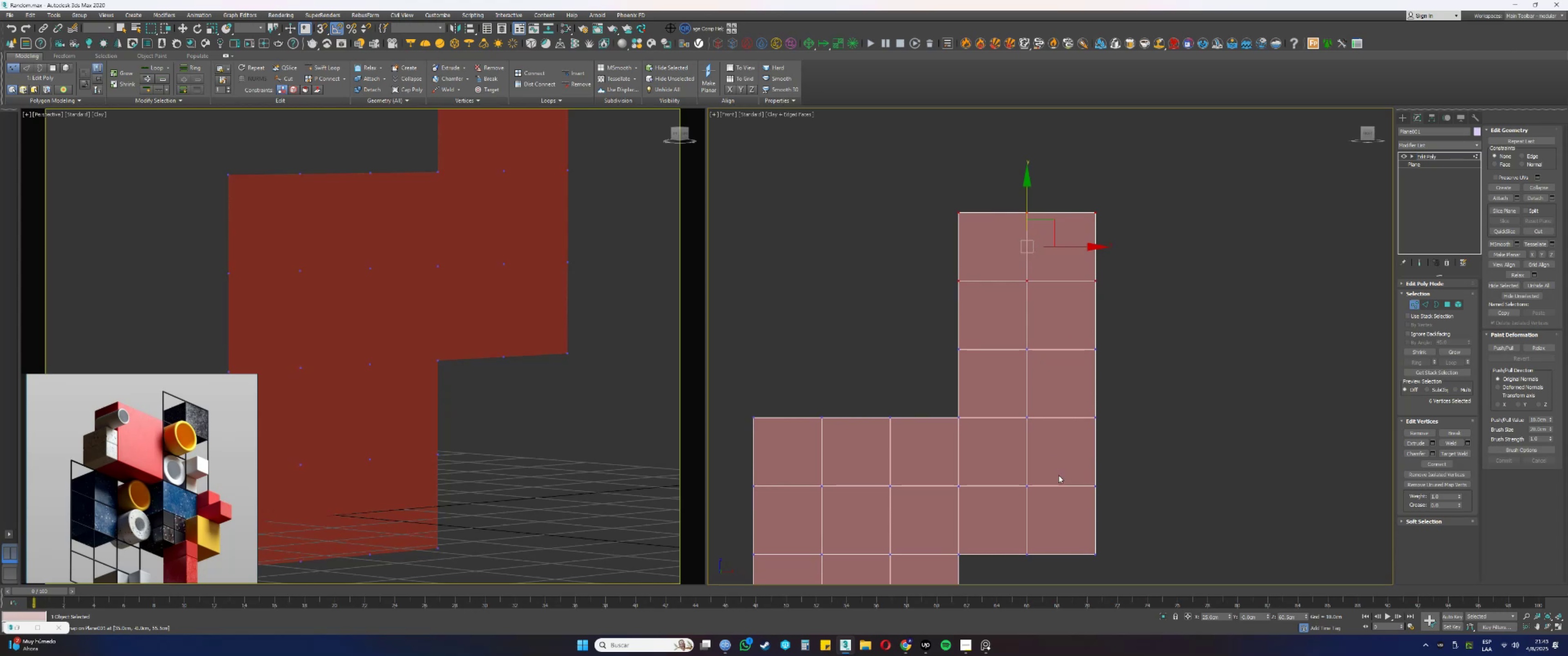 
scroll: coordinate [1082, 328], scroll_direction: down, amount: 2.0
 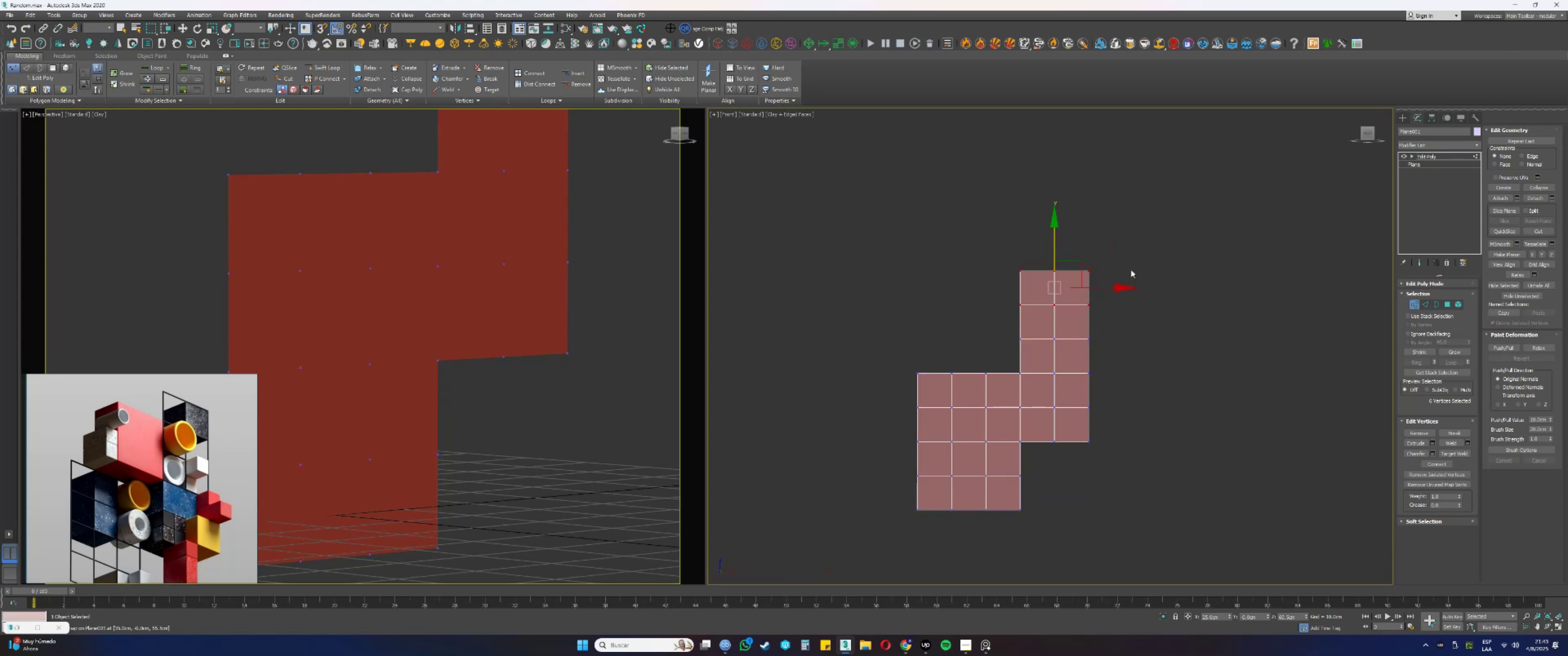 
left_click_drag(start_coordinate=[1175, 218], to_coordinate=[785, 594])
 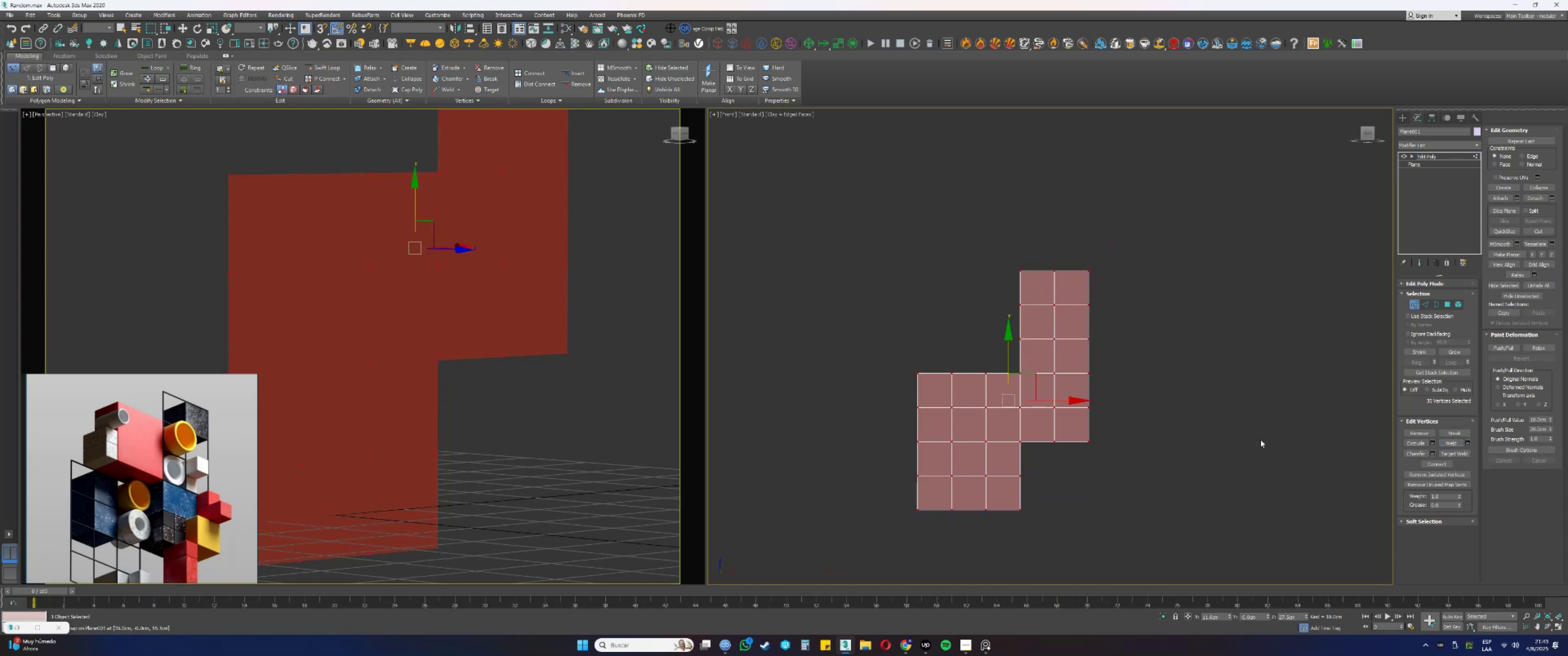 
scroll: coordinate [1026, 436], scroll_direction: up, amount: 1.0
 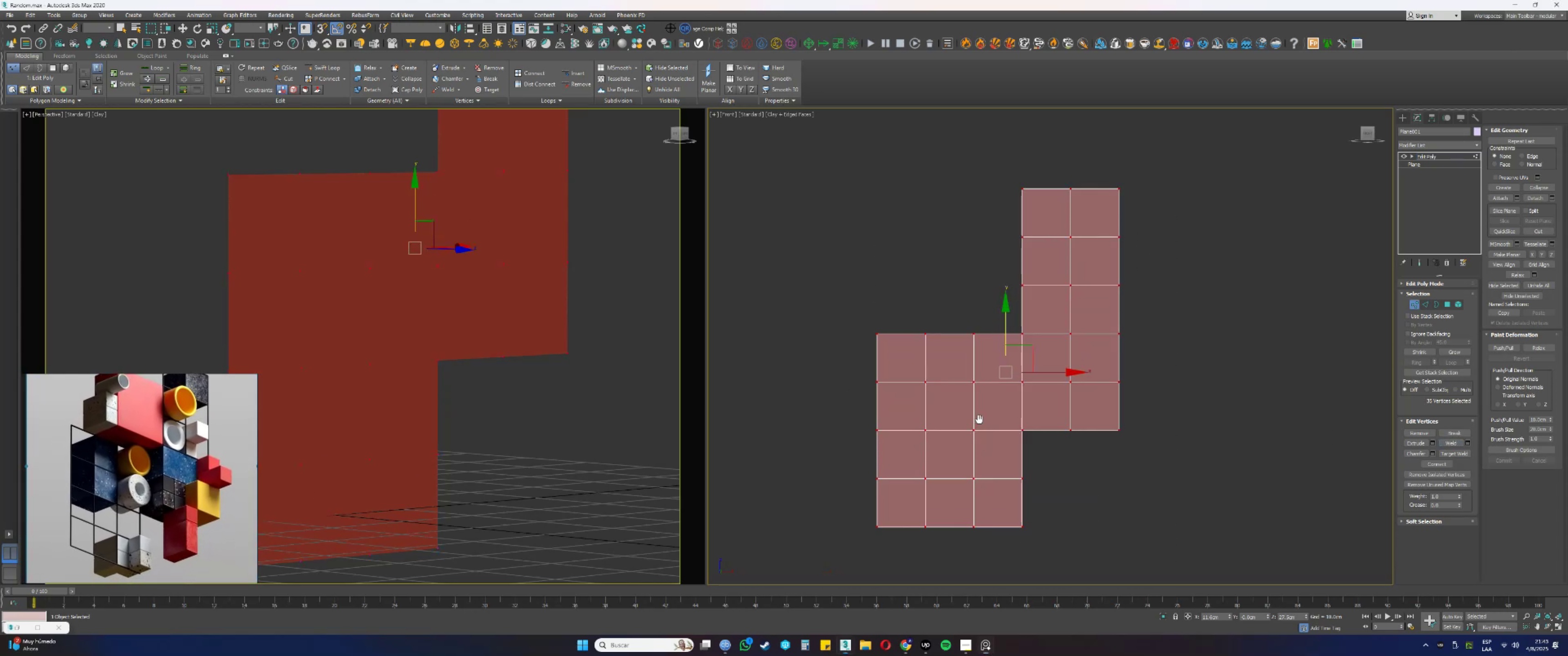 
wait(6.5)
 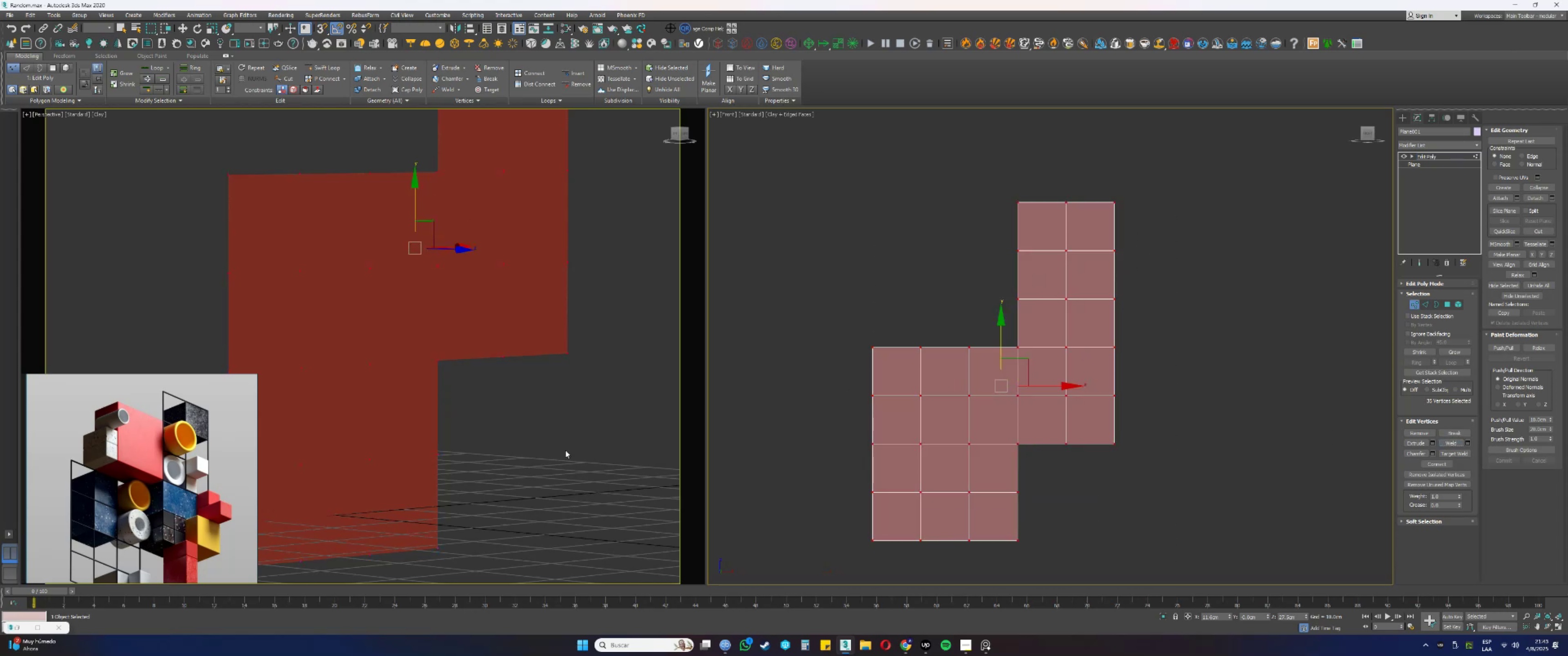 
key(4)
 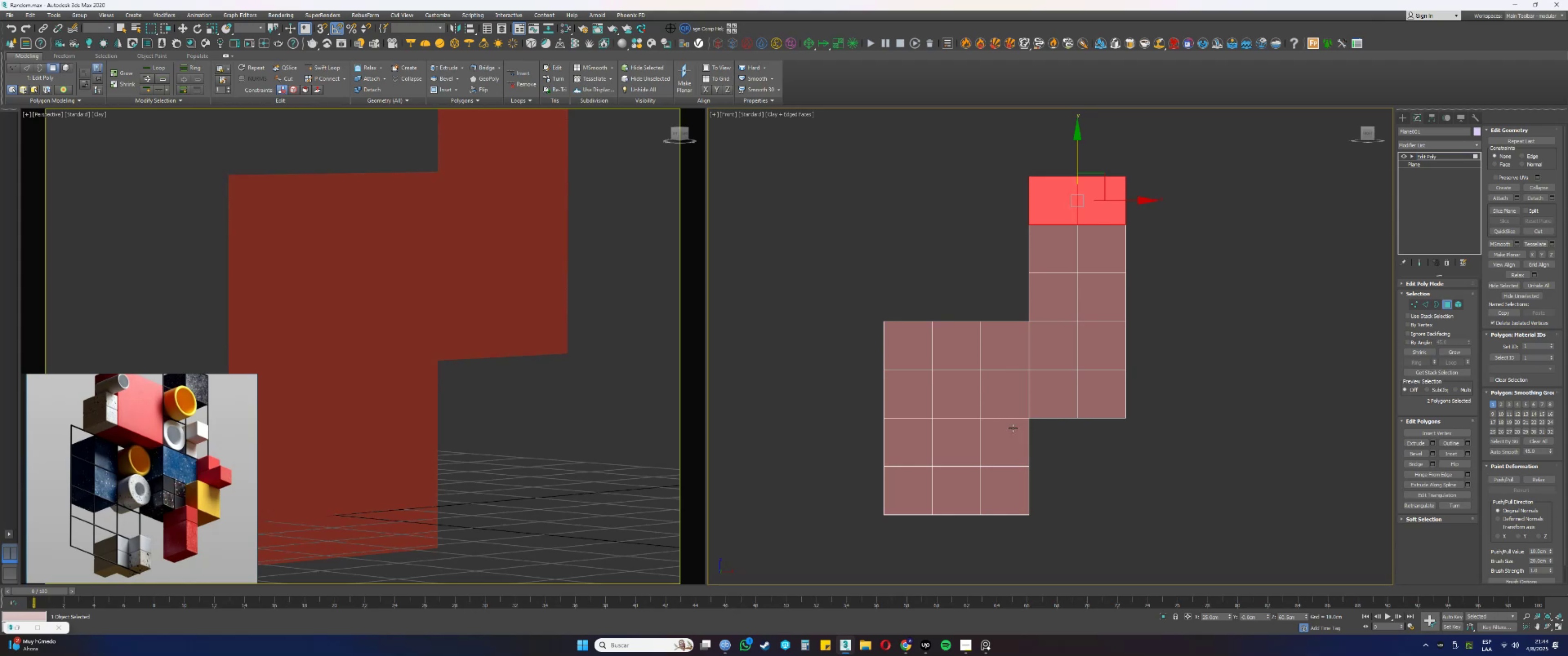 
wait(12.33)
 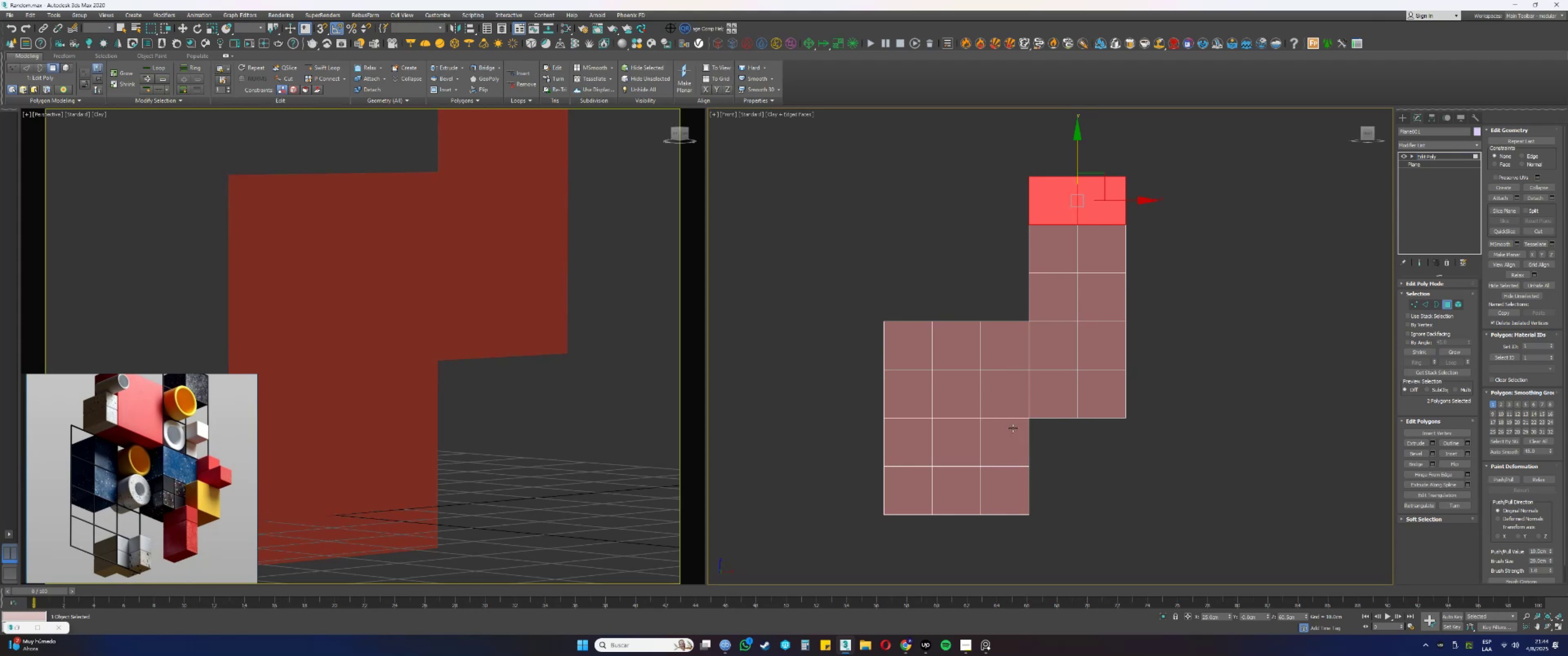 
scroll: coordinate [171, 496], scroll_direction: up, amount: 6.0
 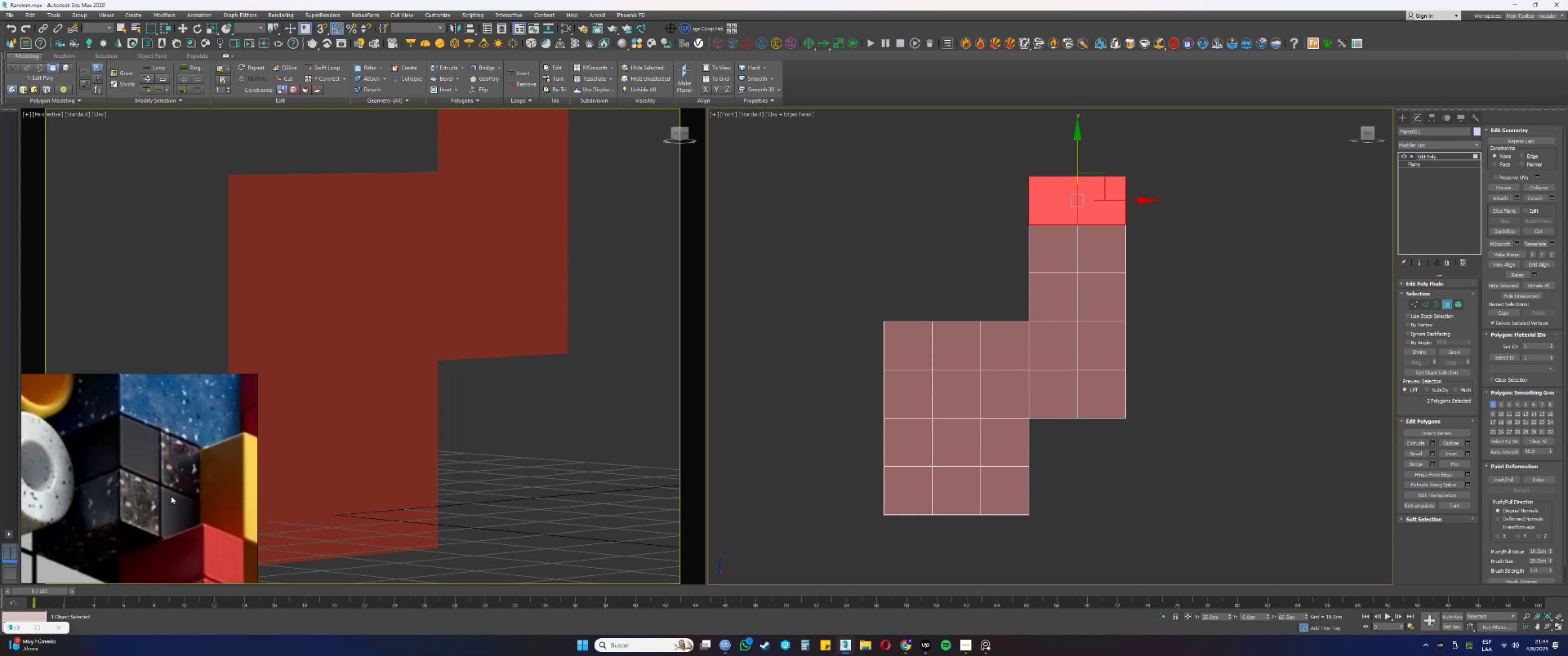 
scroll: coordinate [127, 532], scroll_direction: down, amount: 5.0
 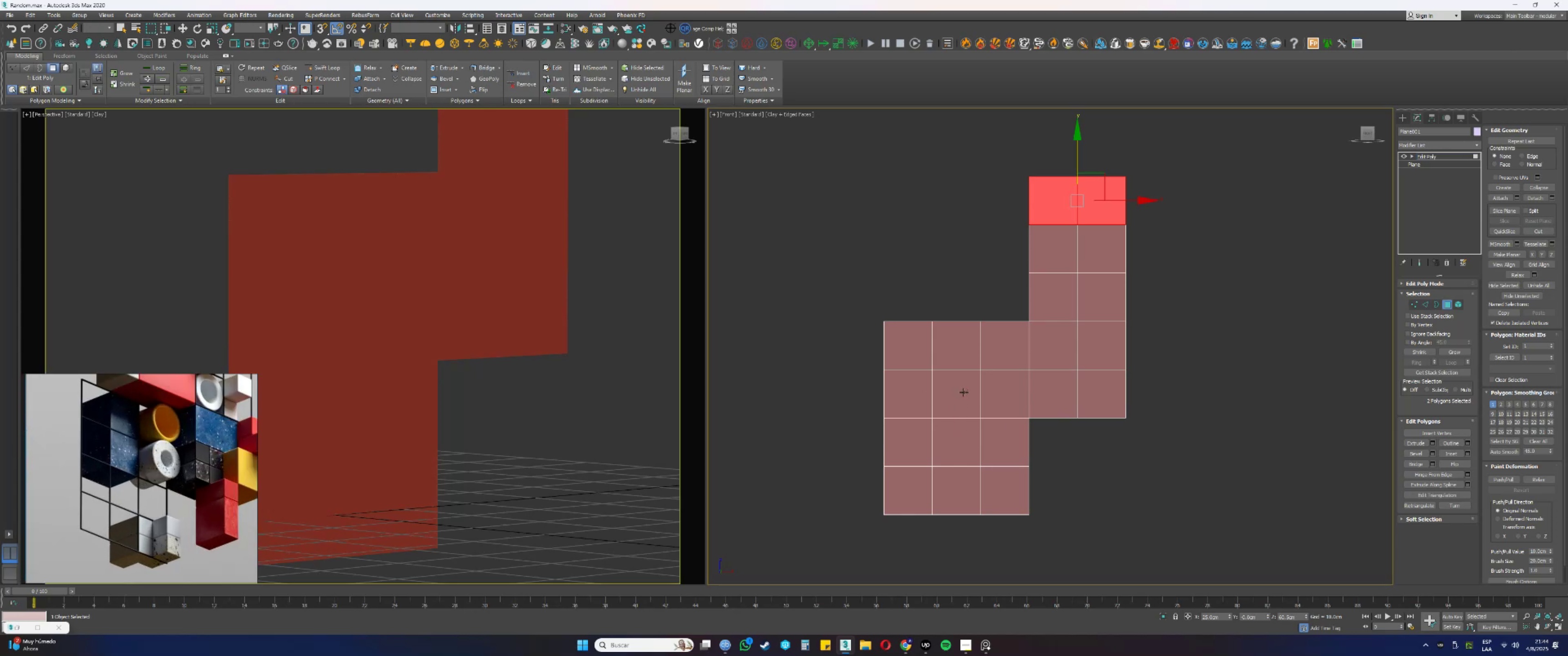 
hold_key(key=AltLeft, duration=0.47)
 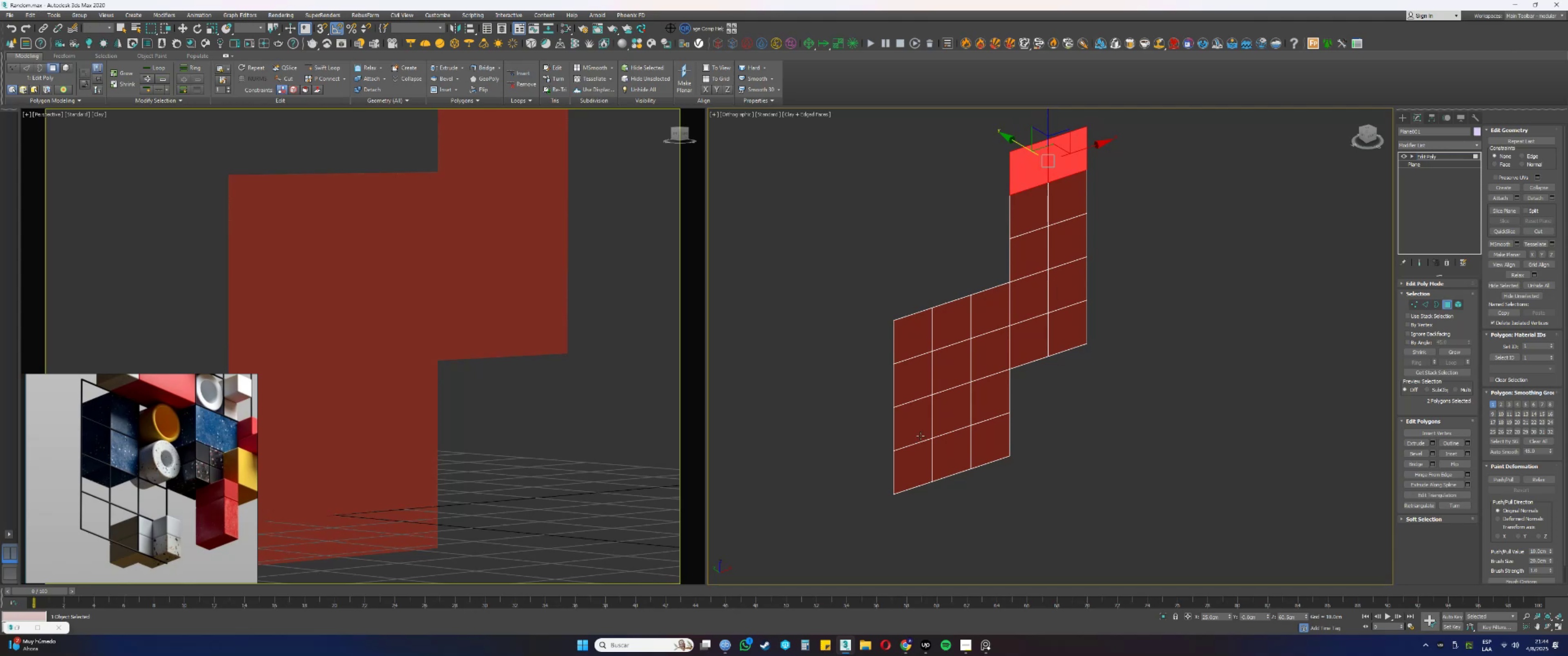 
type(23332)
 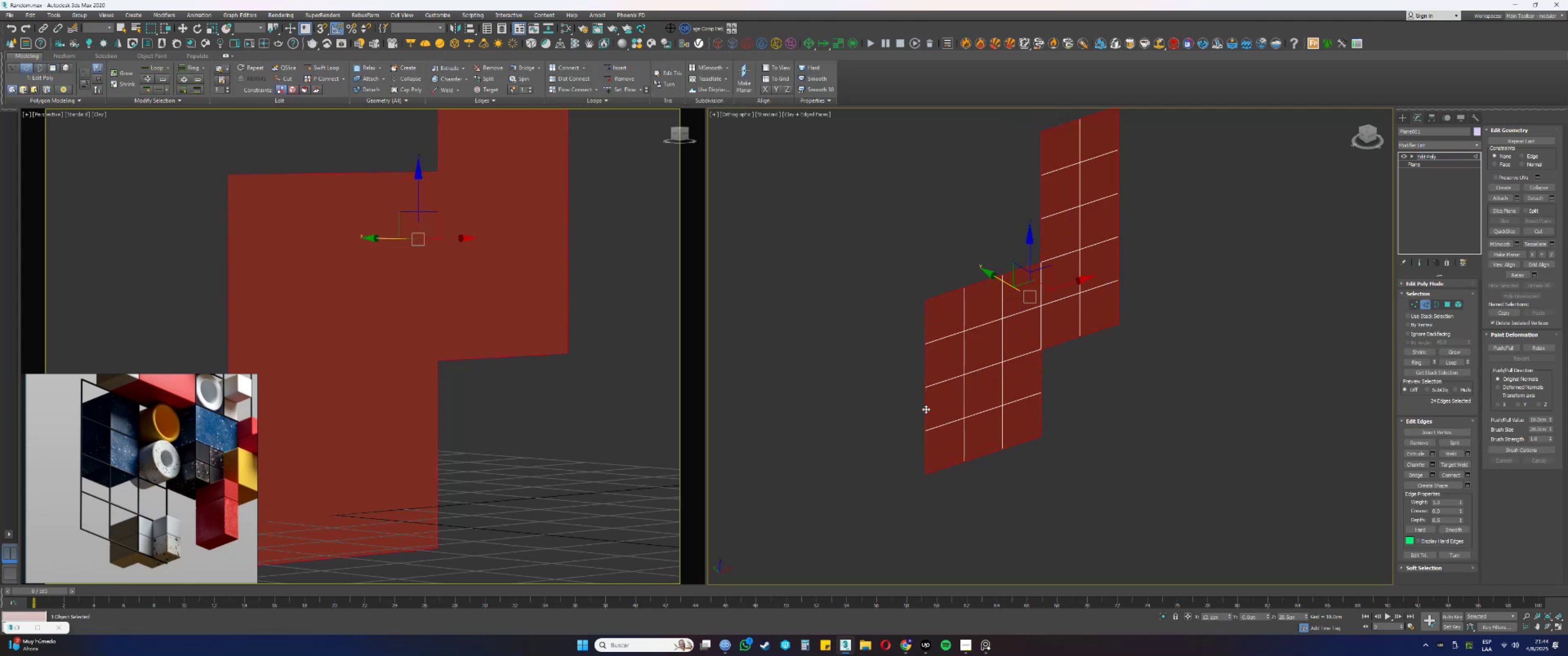 
scroll: coordinate [1047, 379], scroll_direction: down, amount: 1.0
 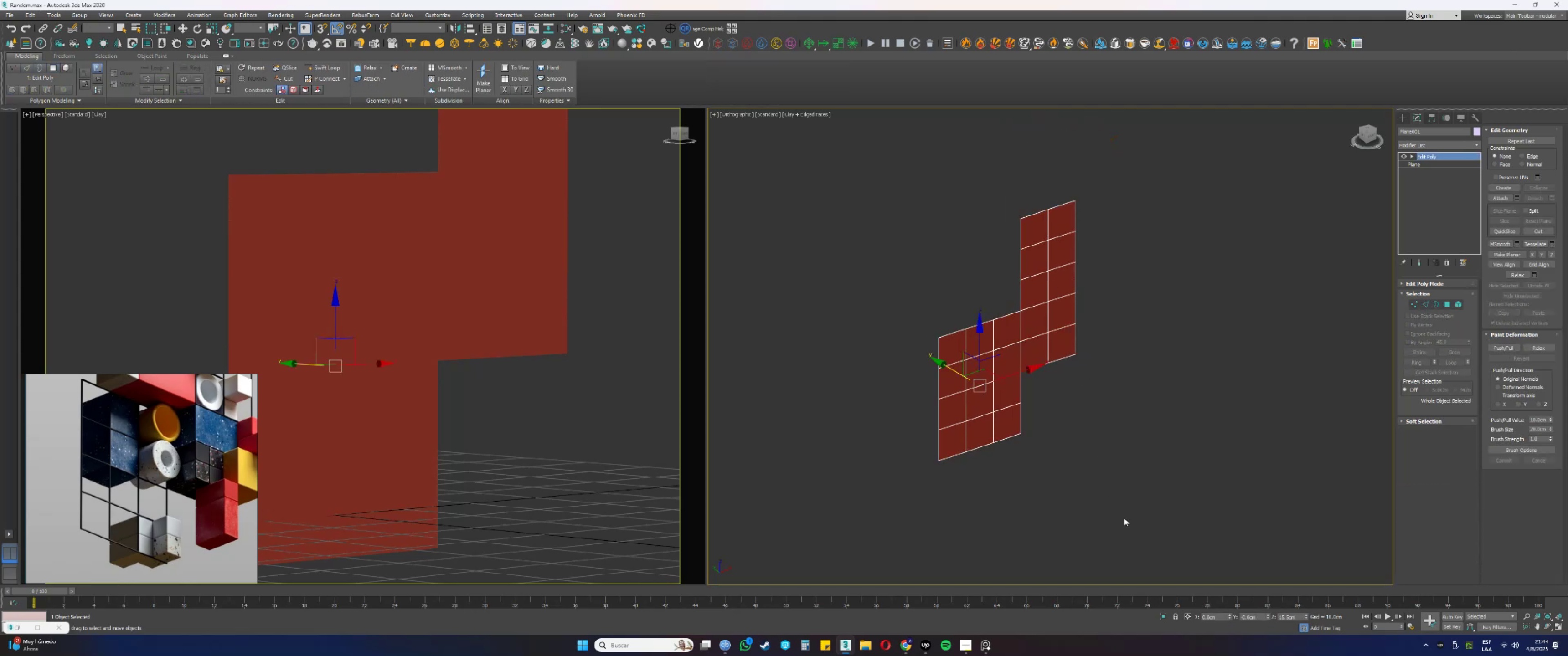 
left_click_drag(start_coordinate=[1160, 525], to_coordinate=[807, 154])
 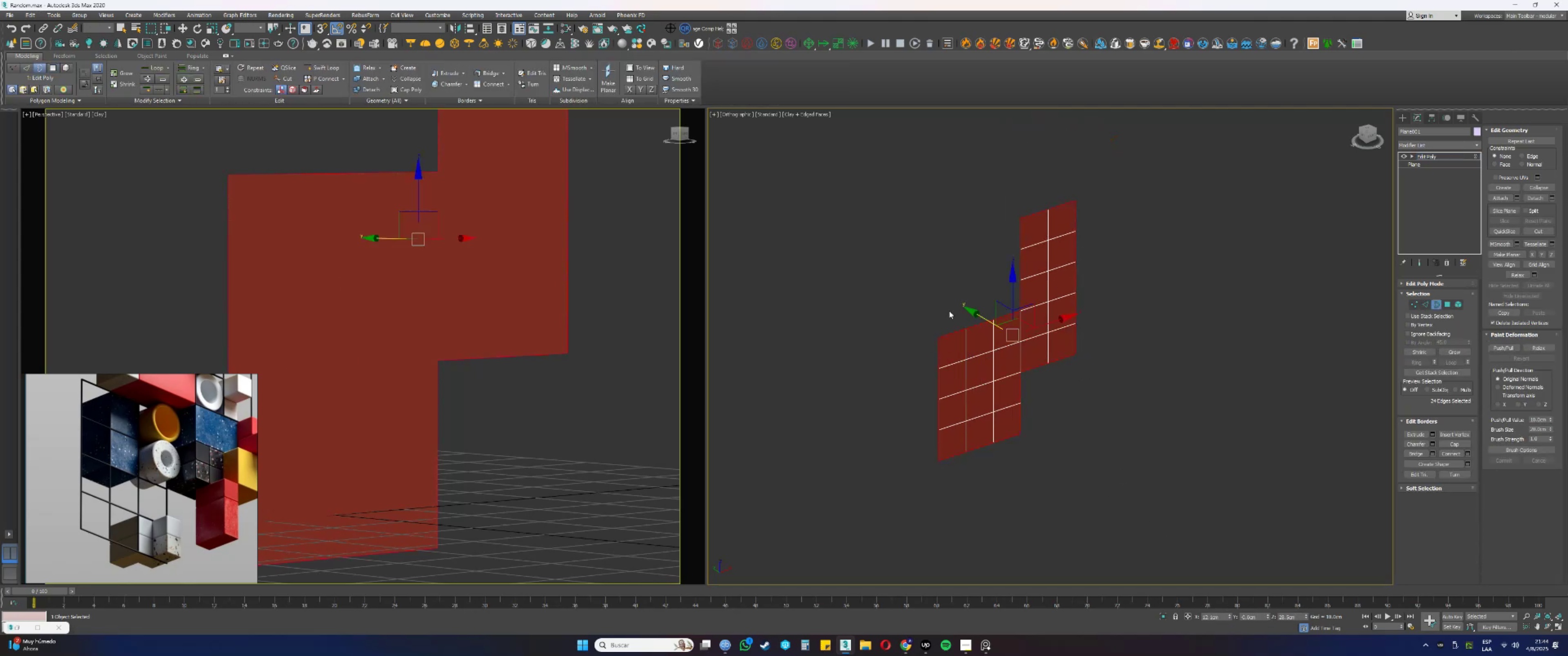 
scroll: coordinate [971, 428], scroll_direction: up, amount: 1.0
 